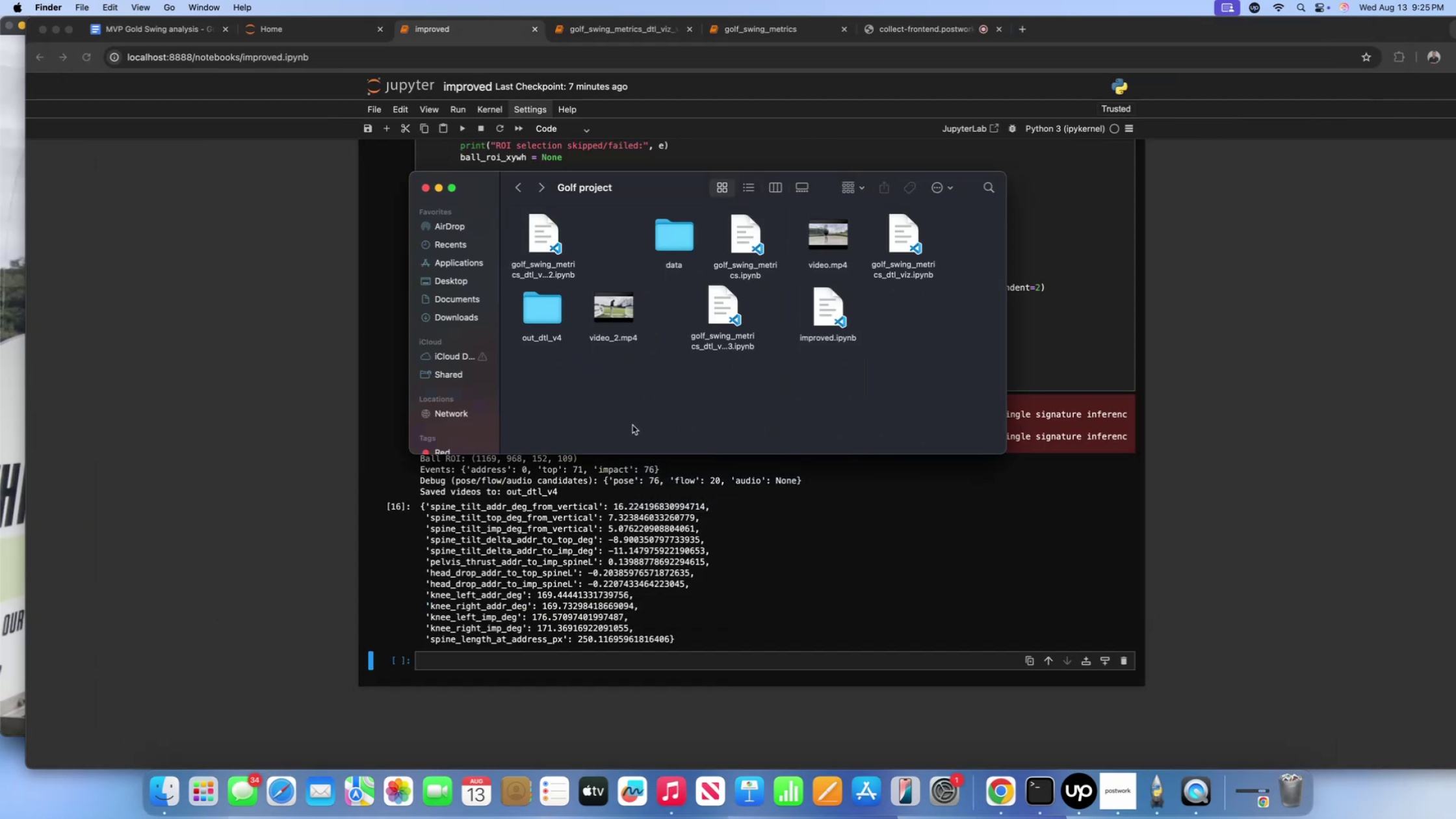 
key(Meta+CommandLeft)
 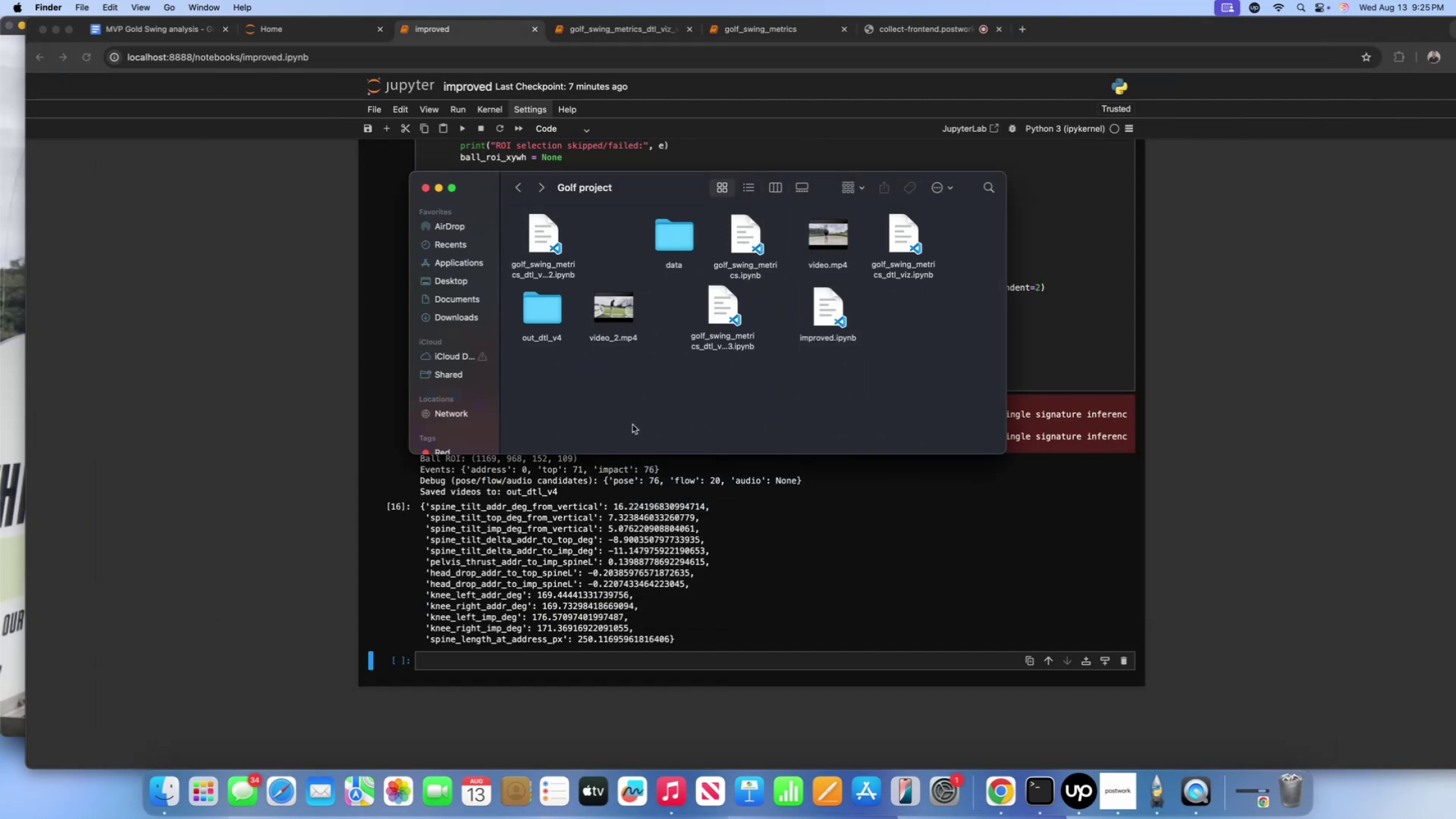 
key(Meta+V)
 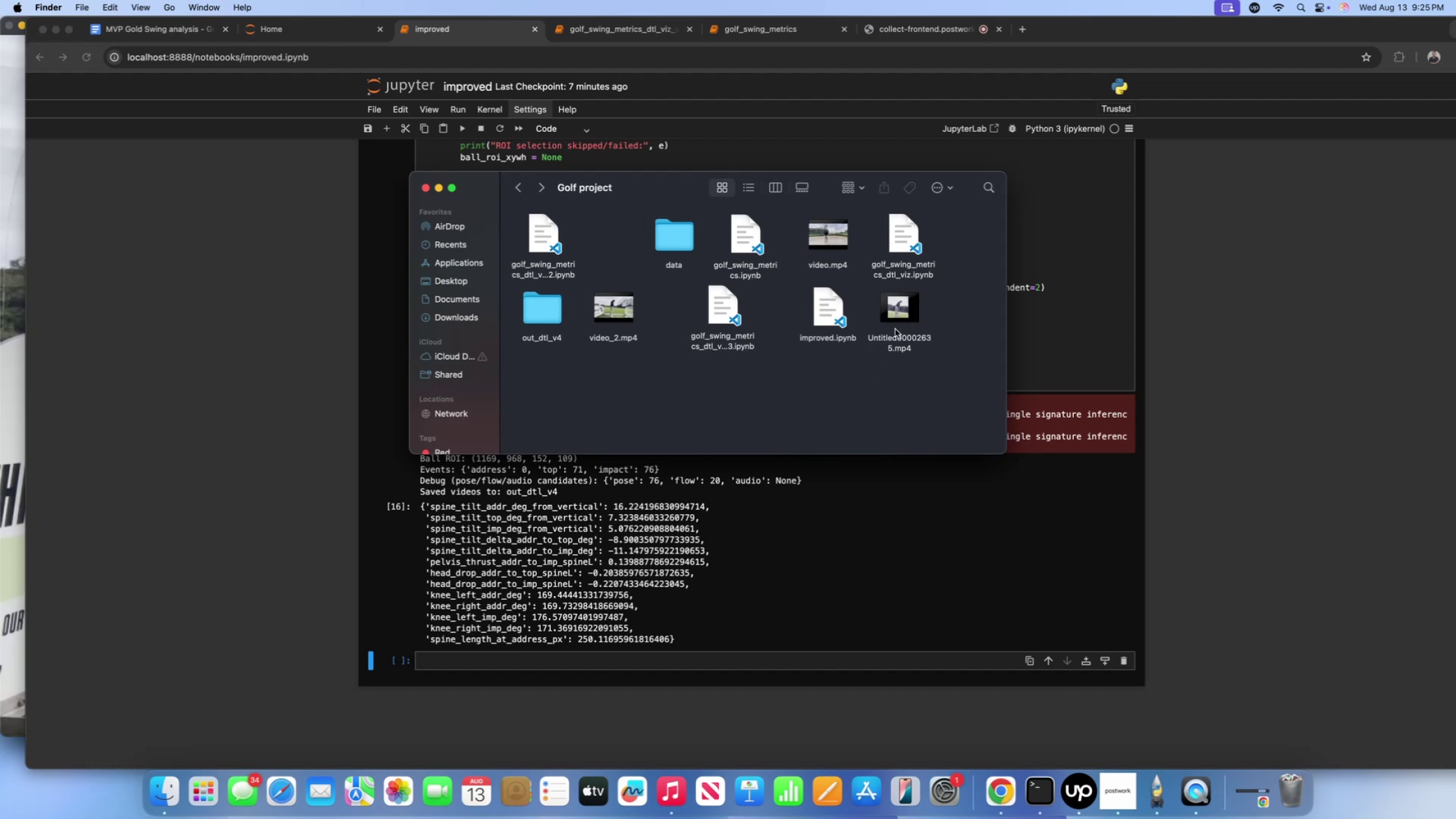 
double_click([901, 318])
 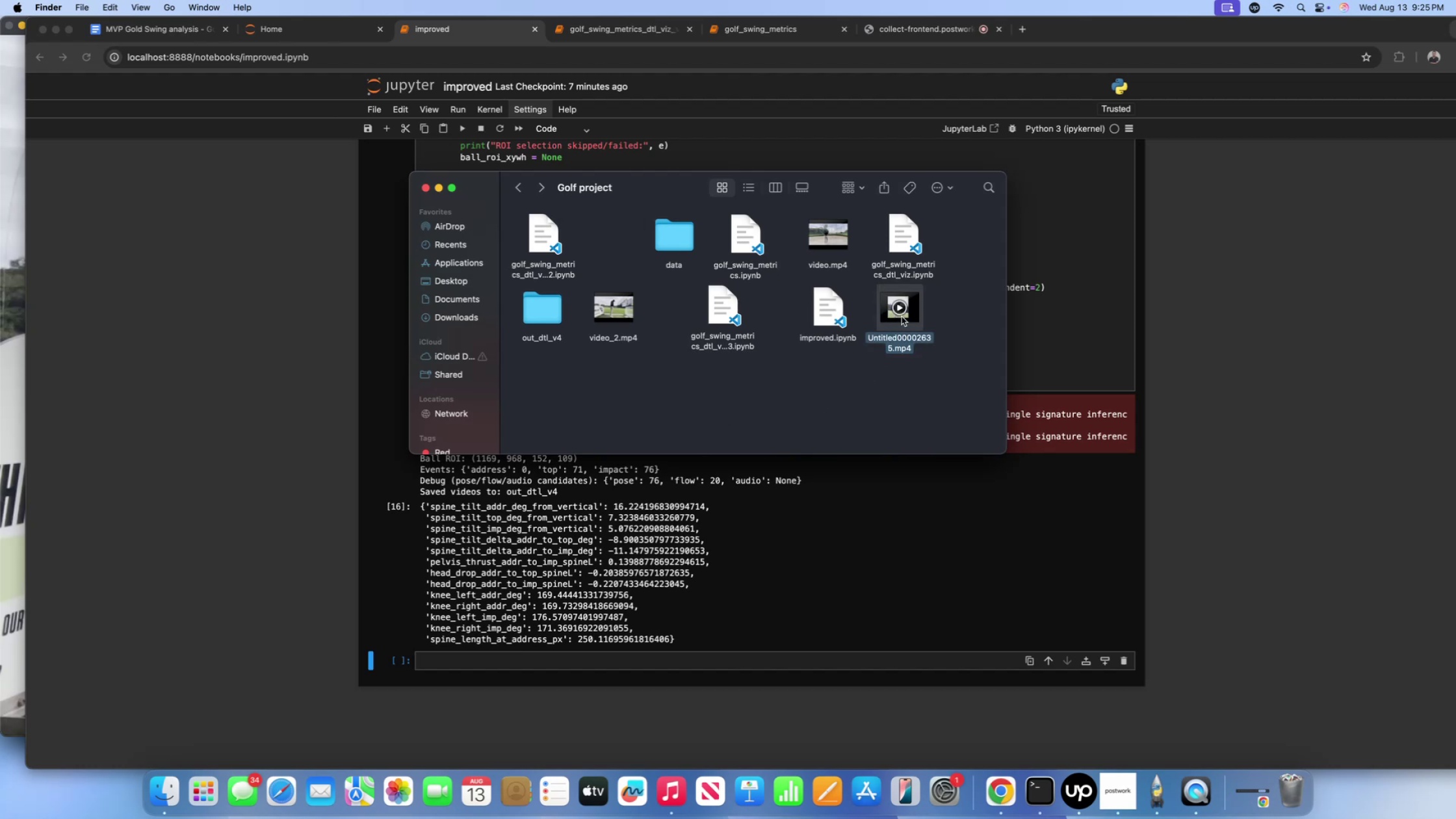 
key(Control+ControlLeft)
 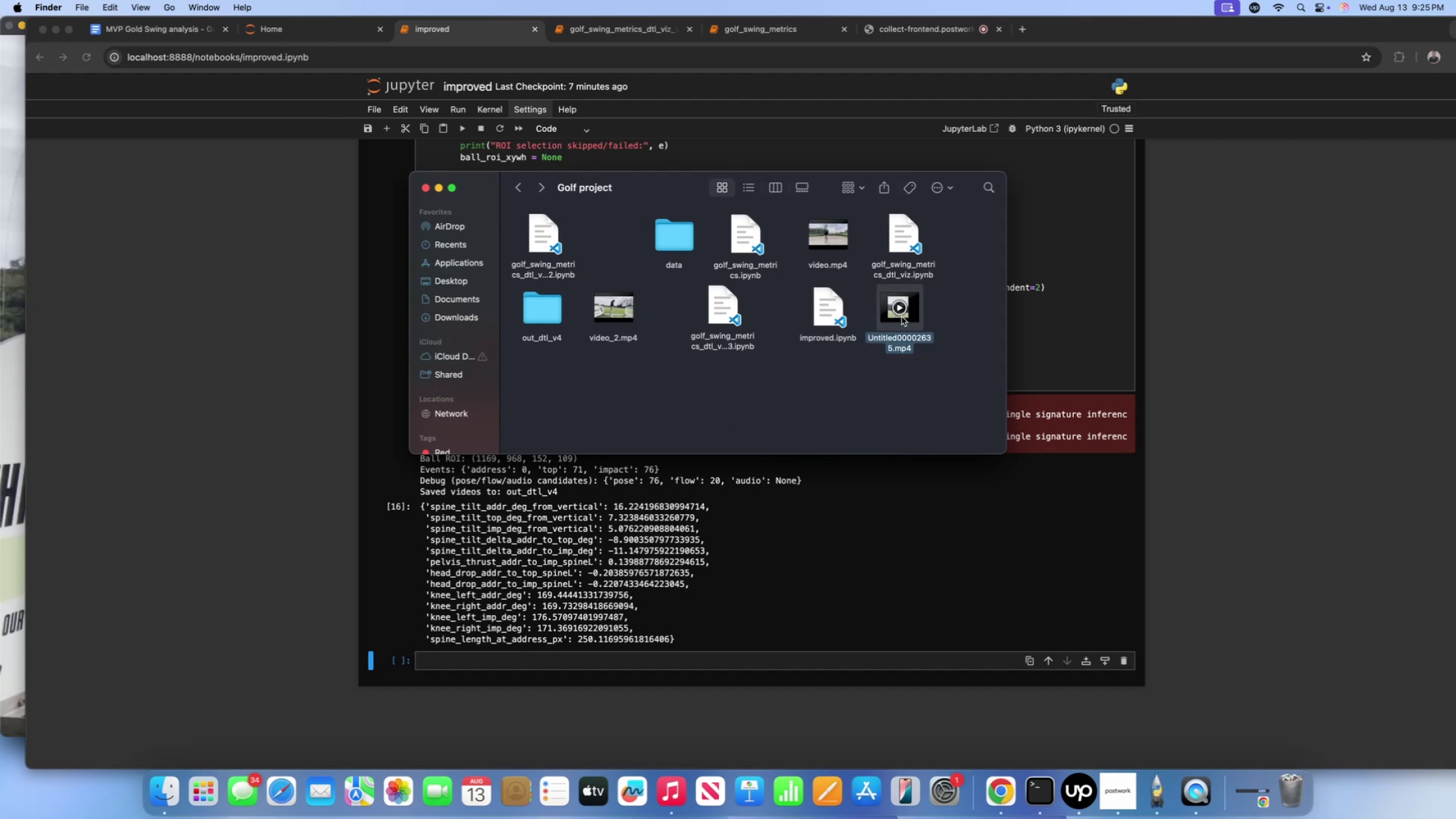 
left_click([902, 317])
 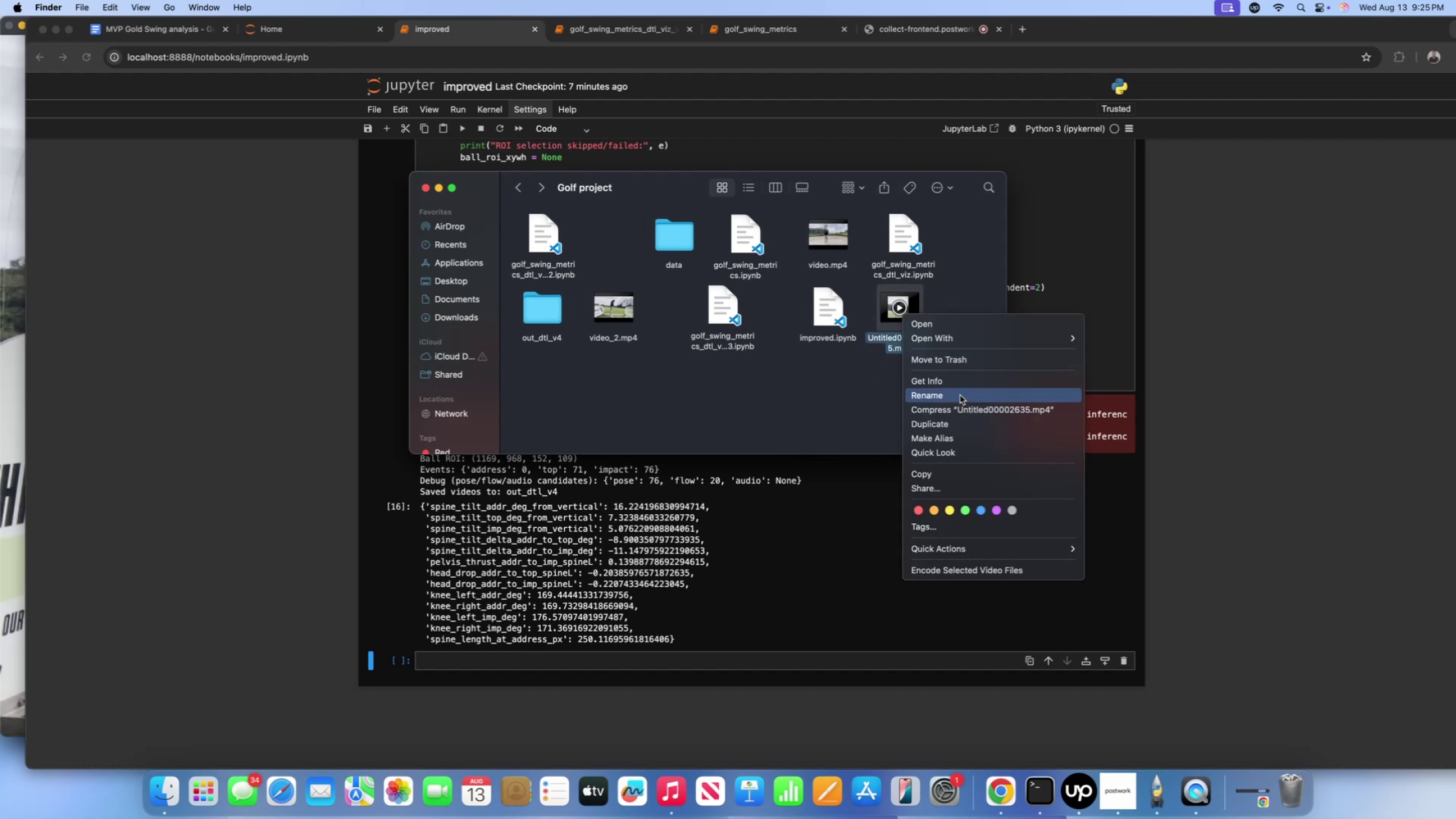 
left_click([960, 395])
 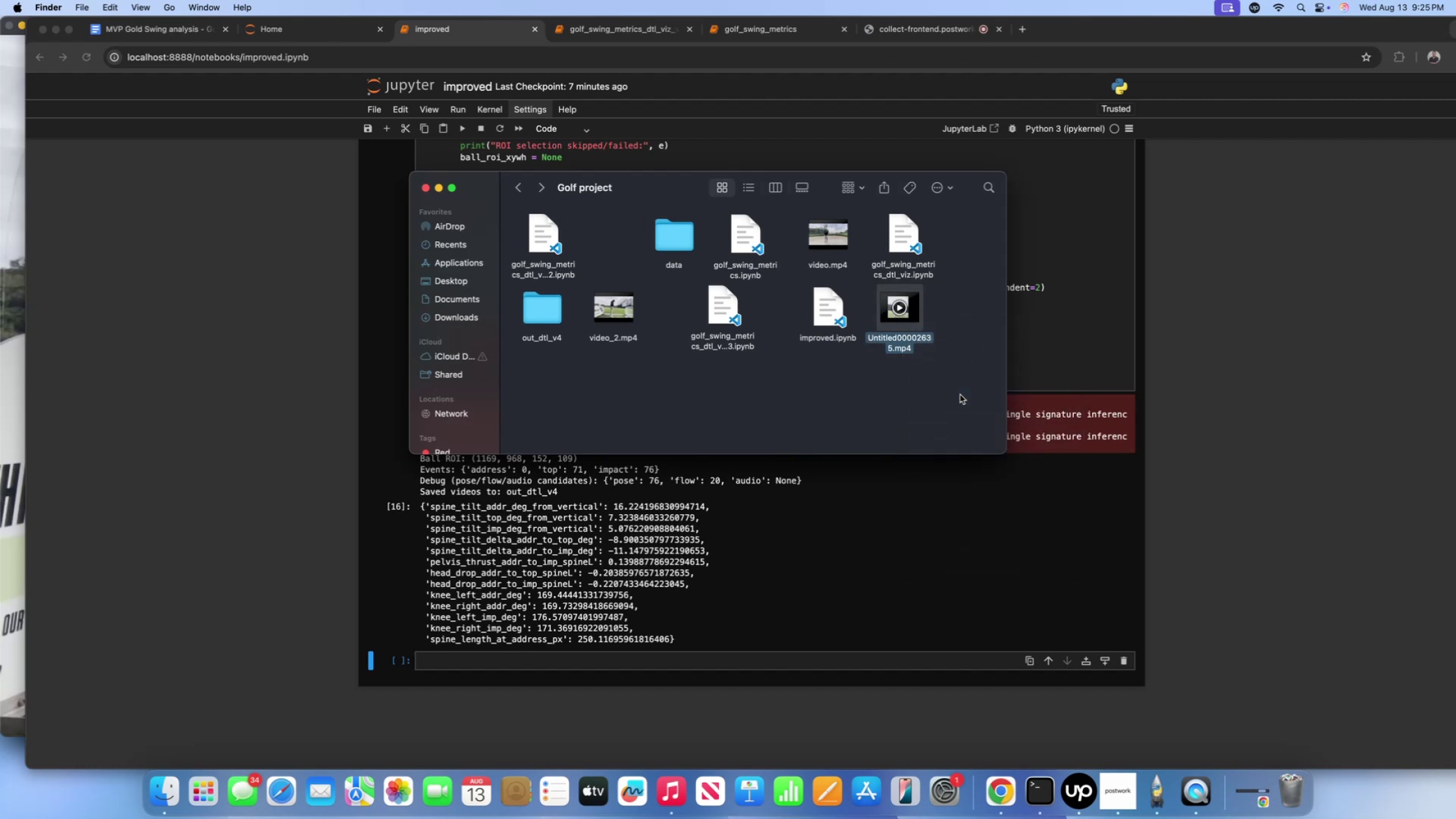 
type(video_3)
 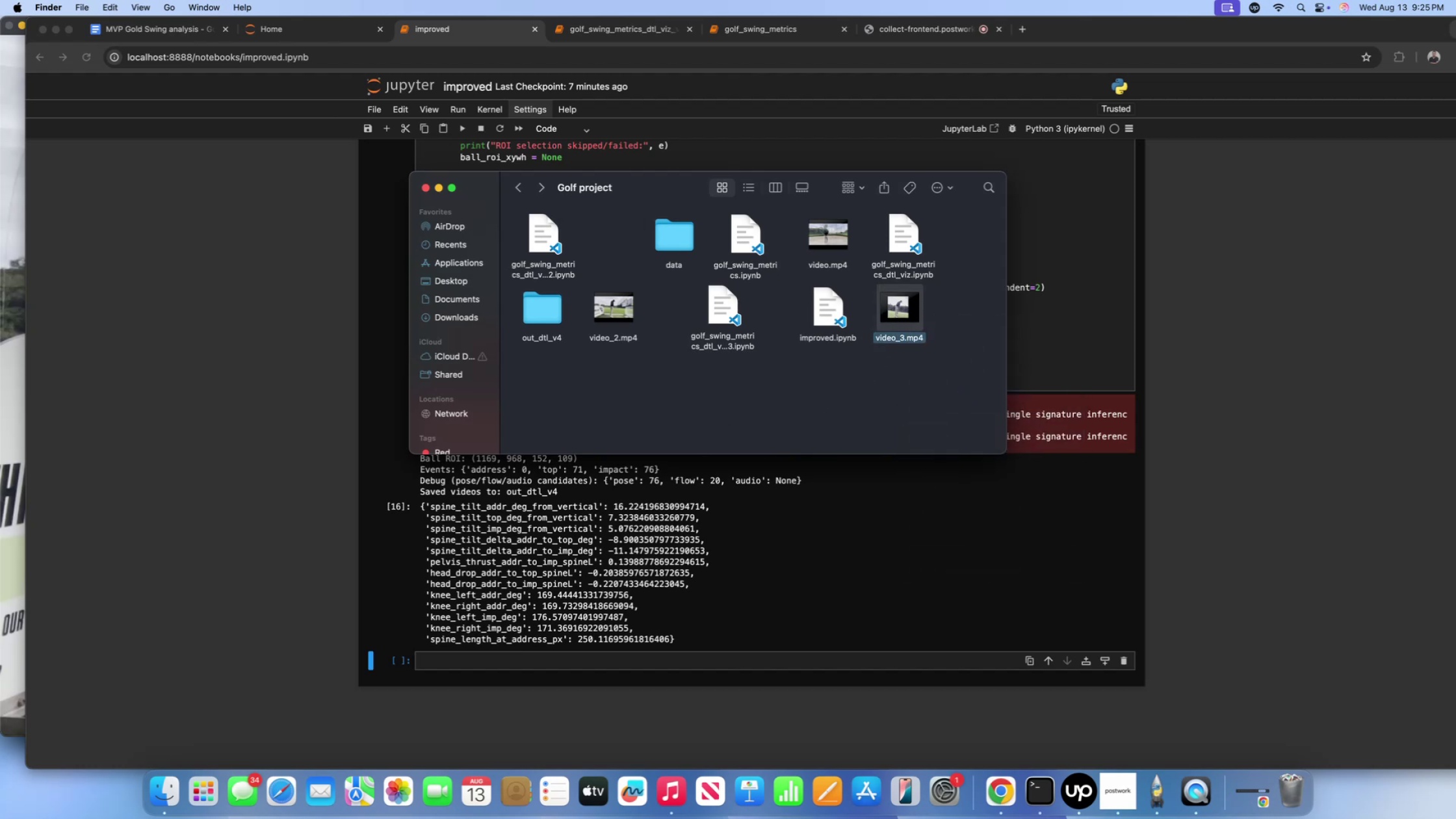 
 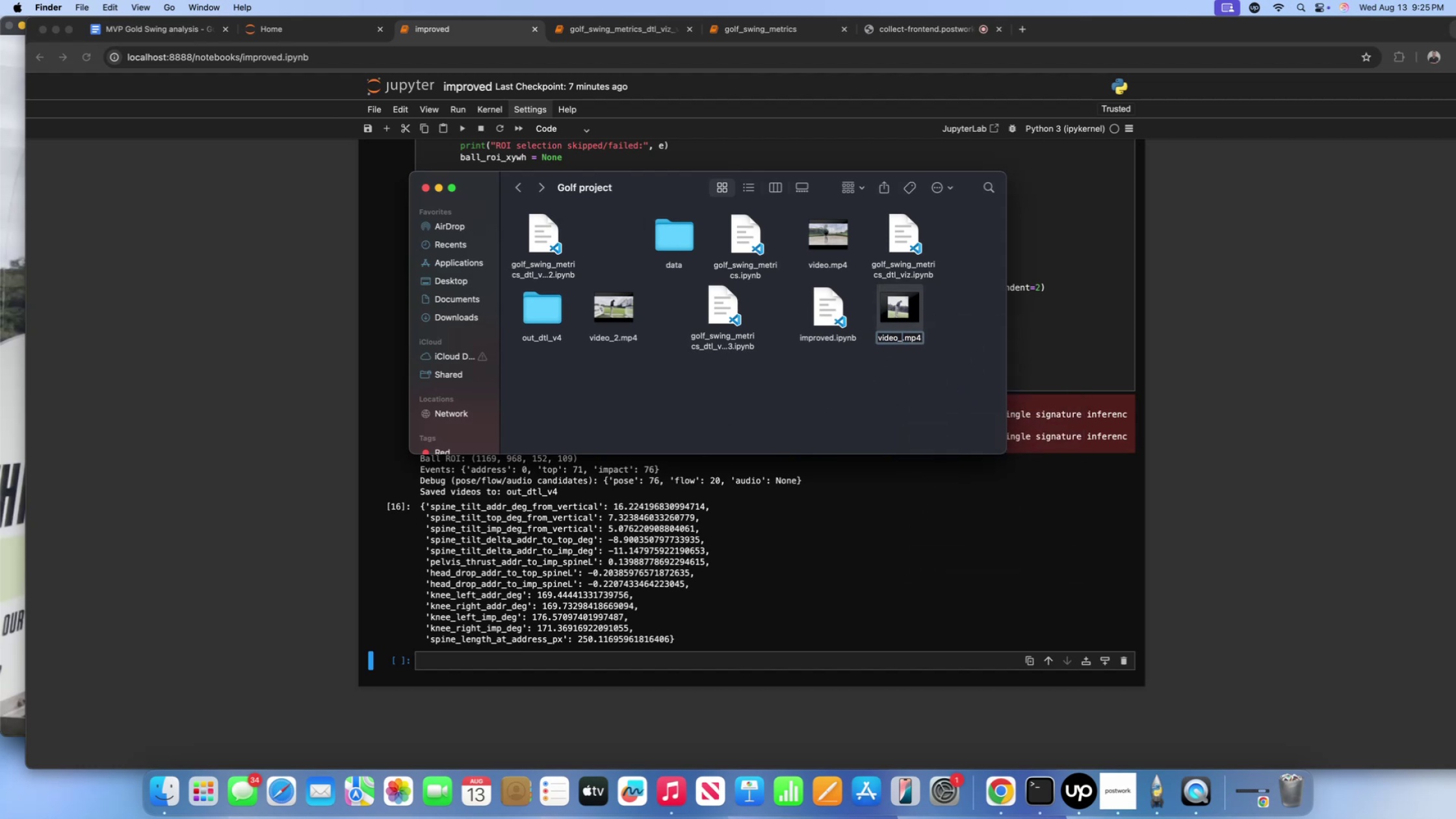 
key(Enter)
 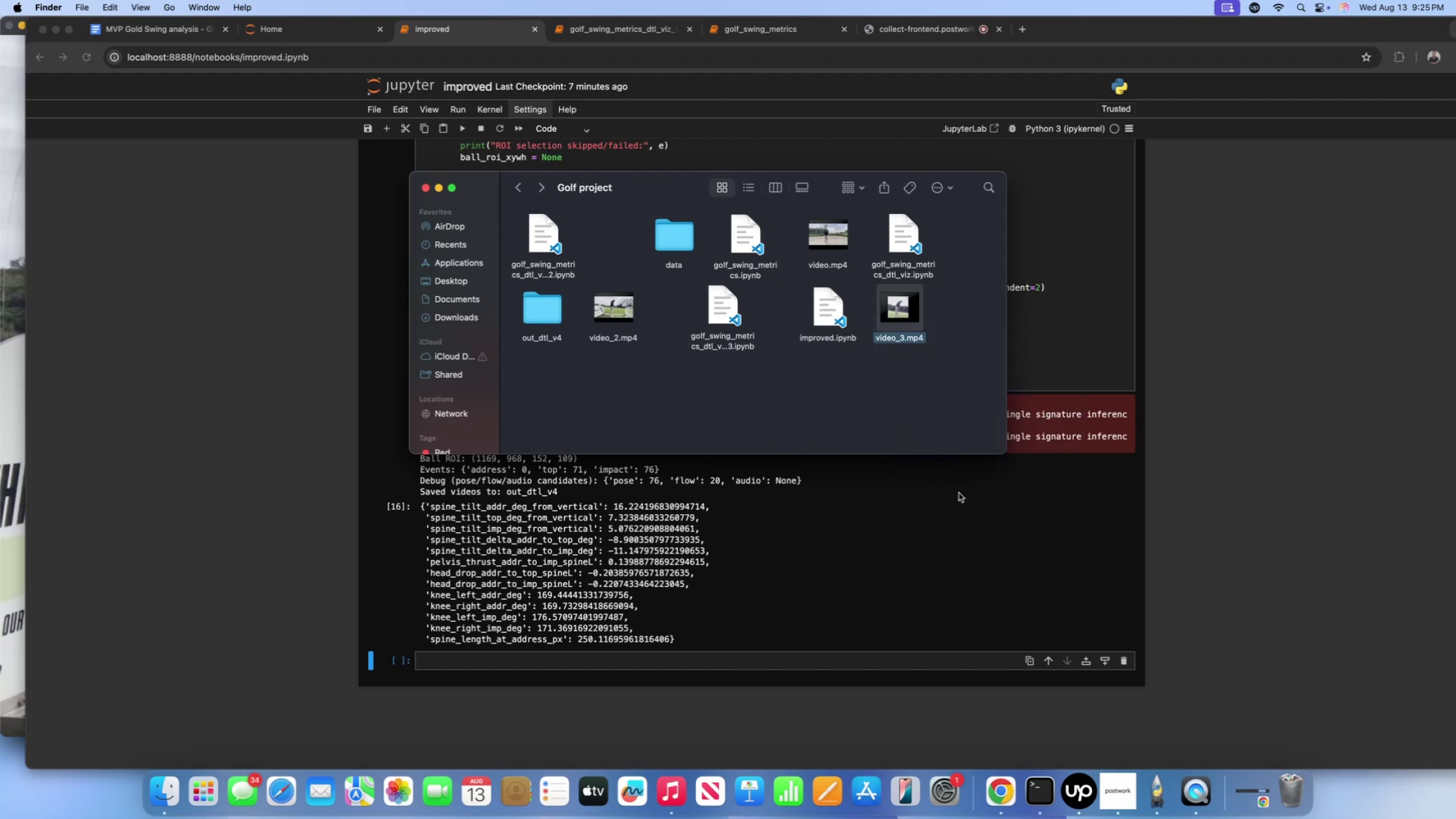 
left_click([956, 510])
 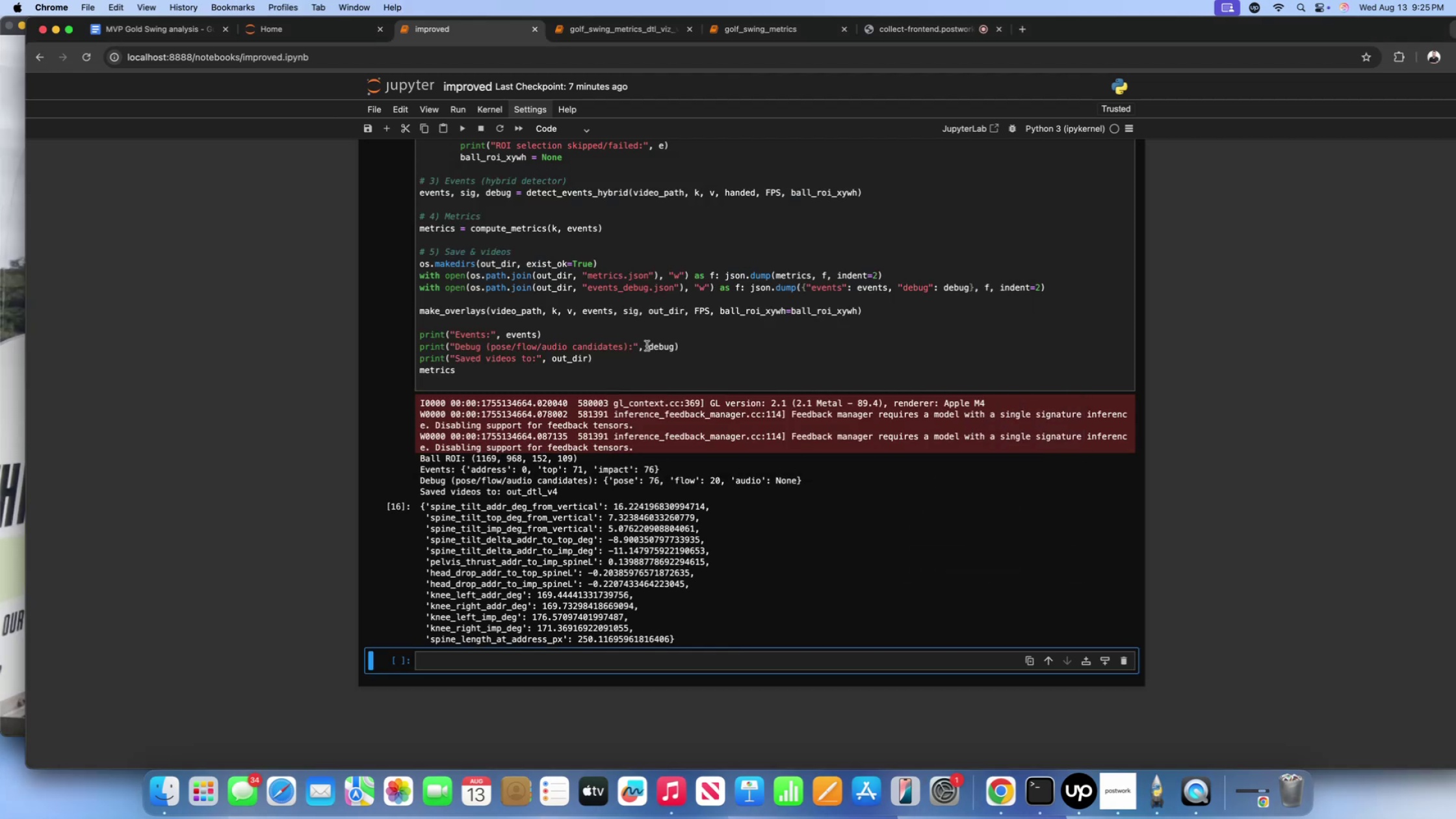 
scroll: coordinate [626, 328], scroll_direction: up, amount: 43.0
 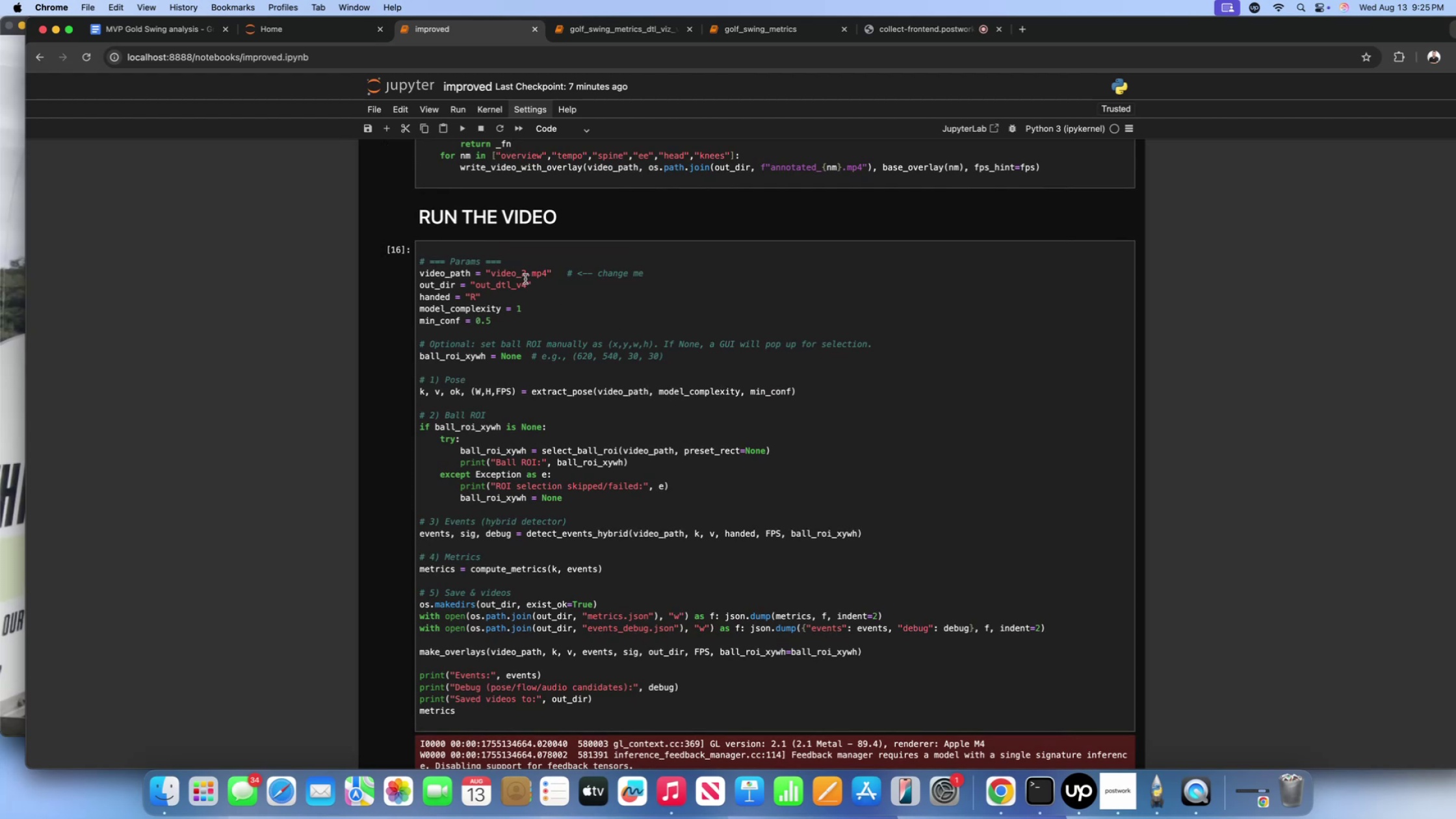 
left_click([525, 278])
 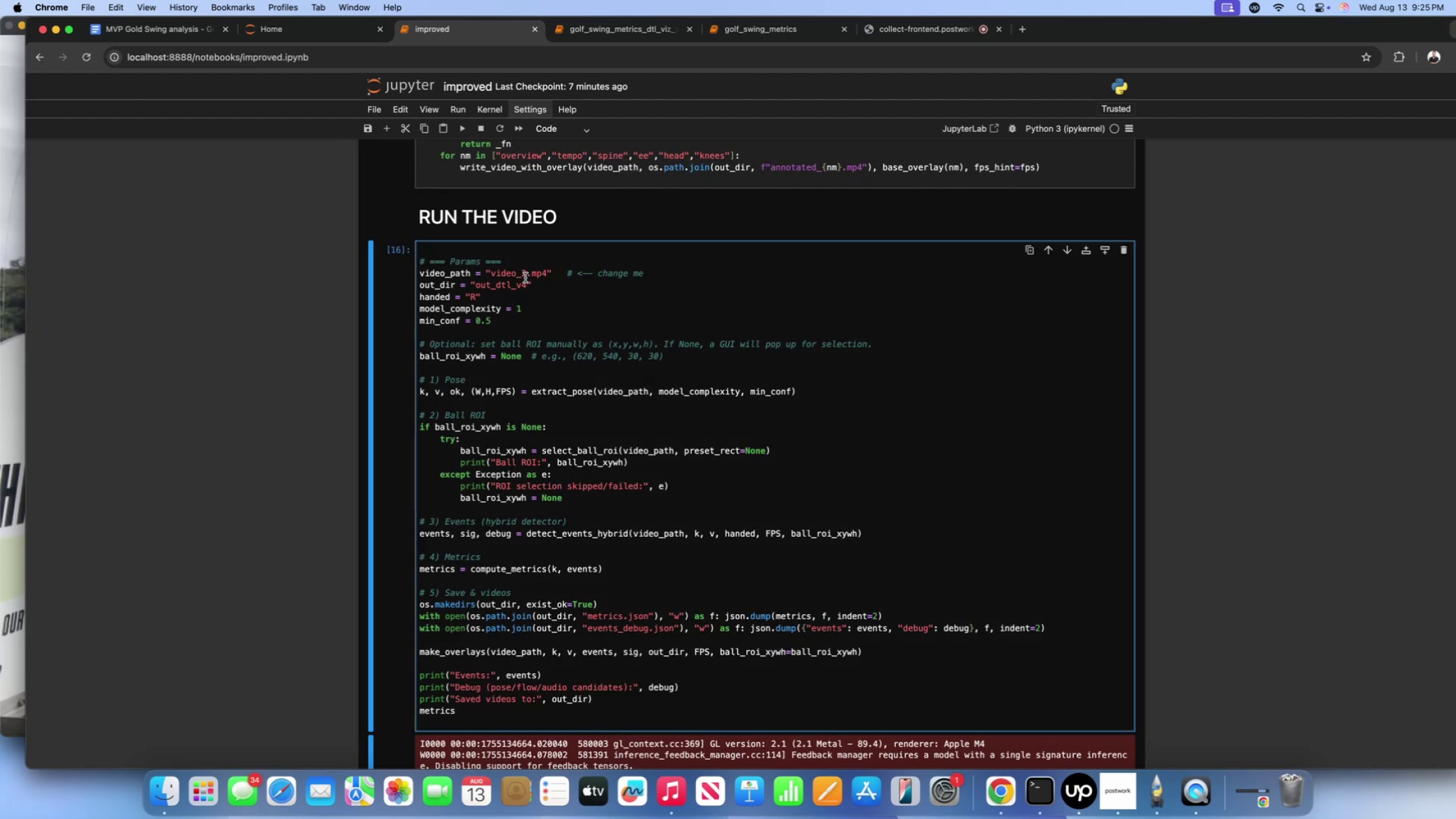 
key(Backspace)
 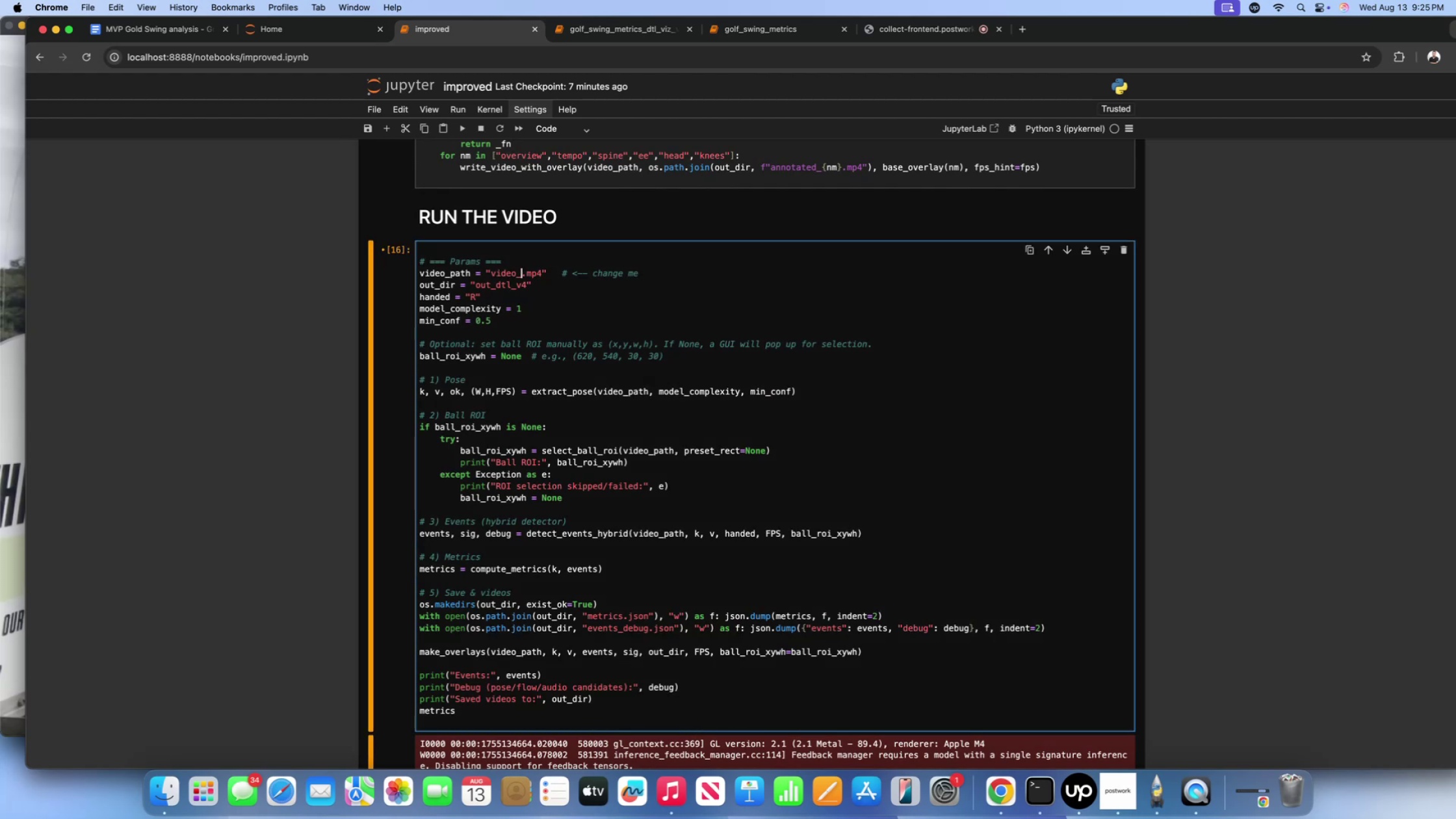 
key(3)
 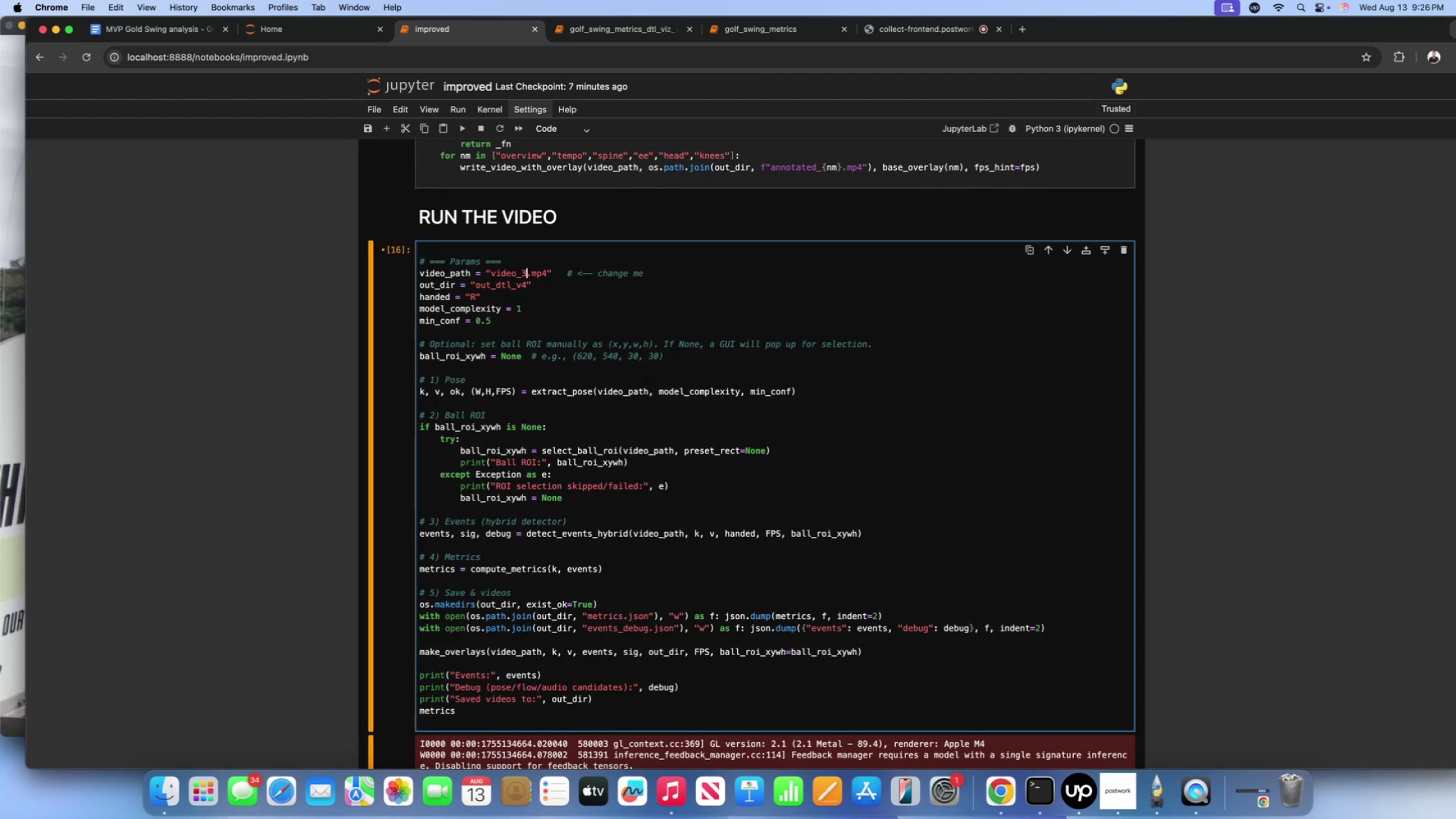 
key(Shift+Enter)
 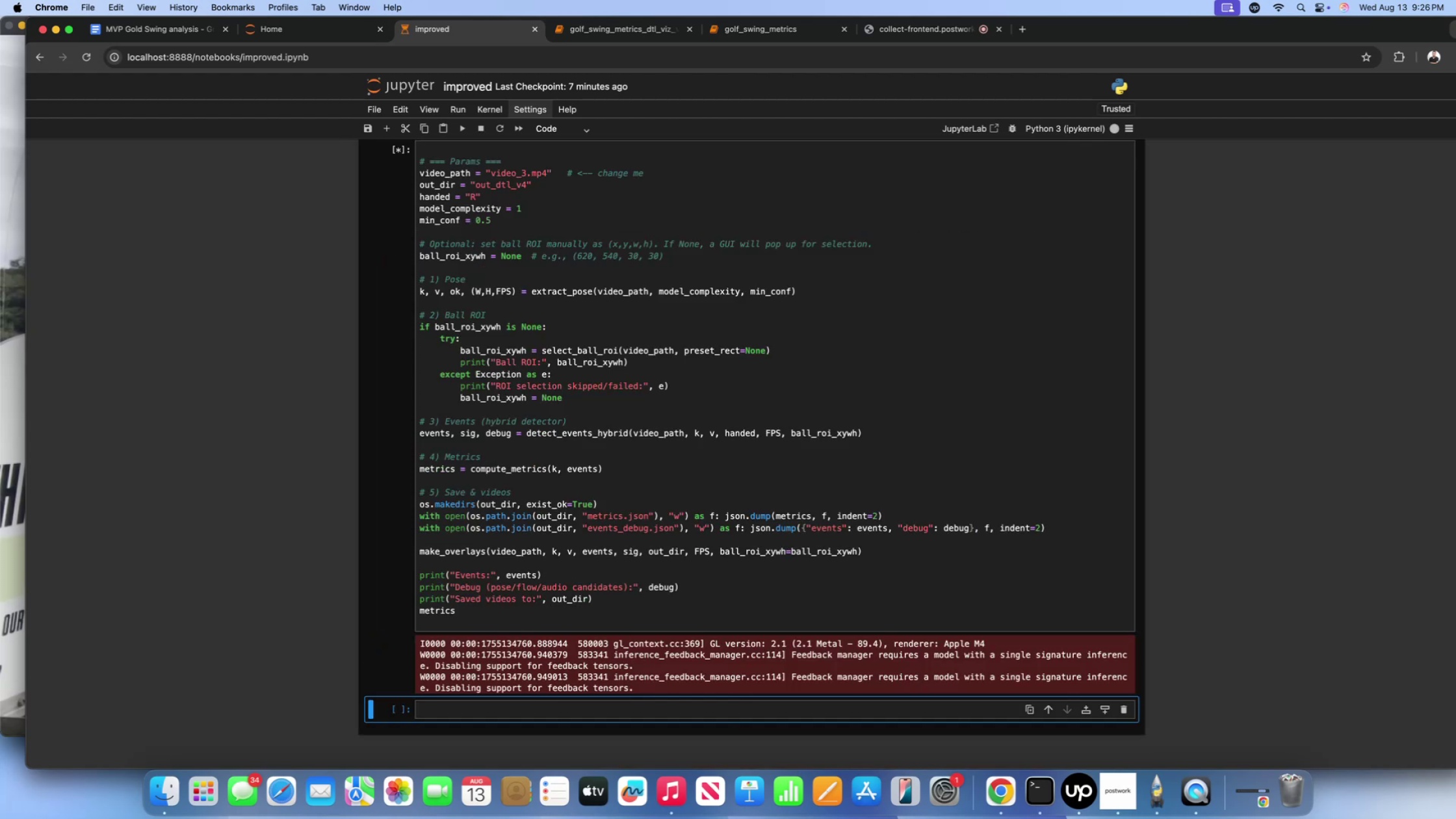 
scroll: coordinate [626, 391], scroll_direction: down, amount: 4.0
 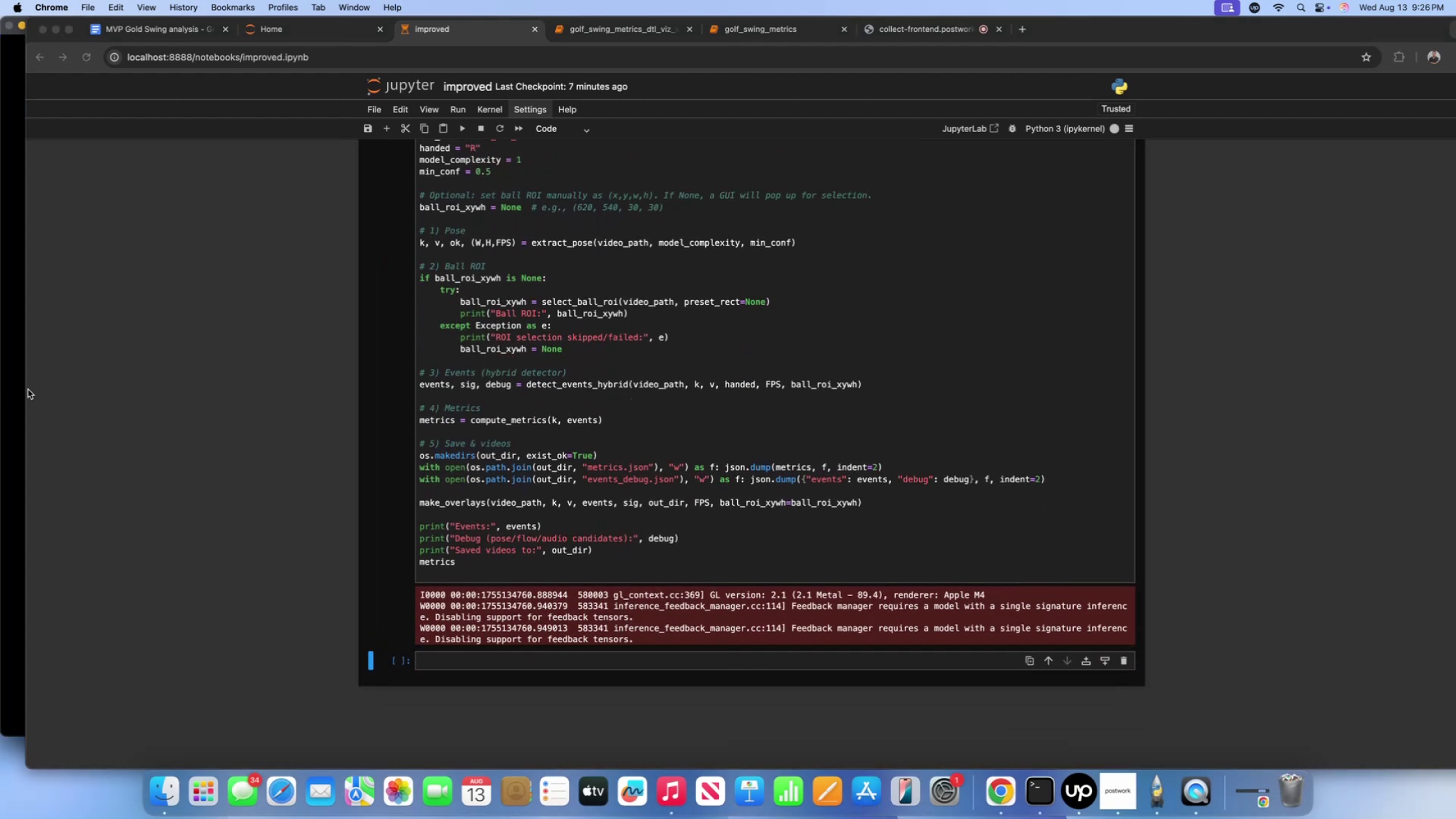 
left_click([14, 390])
 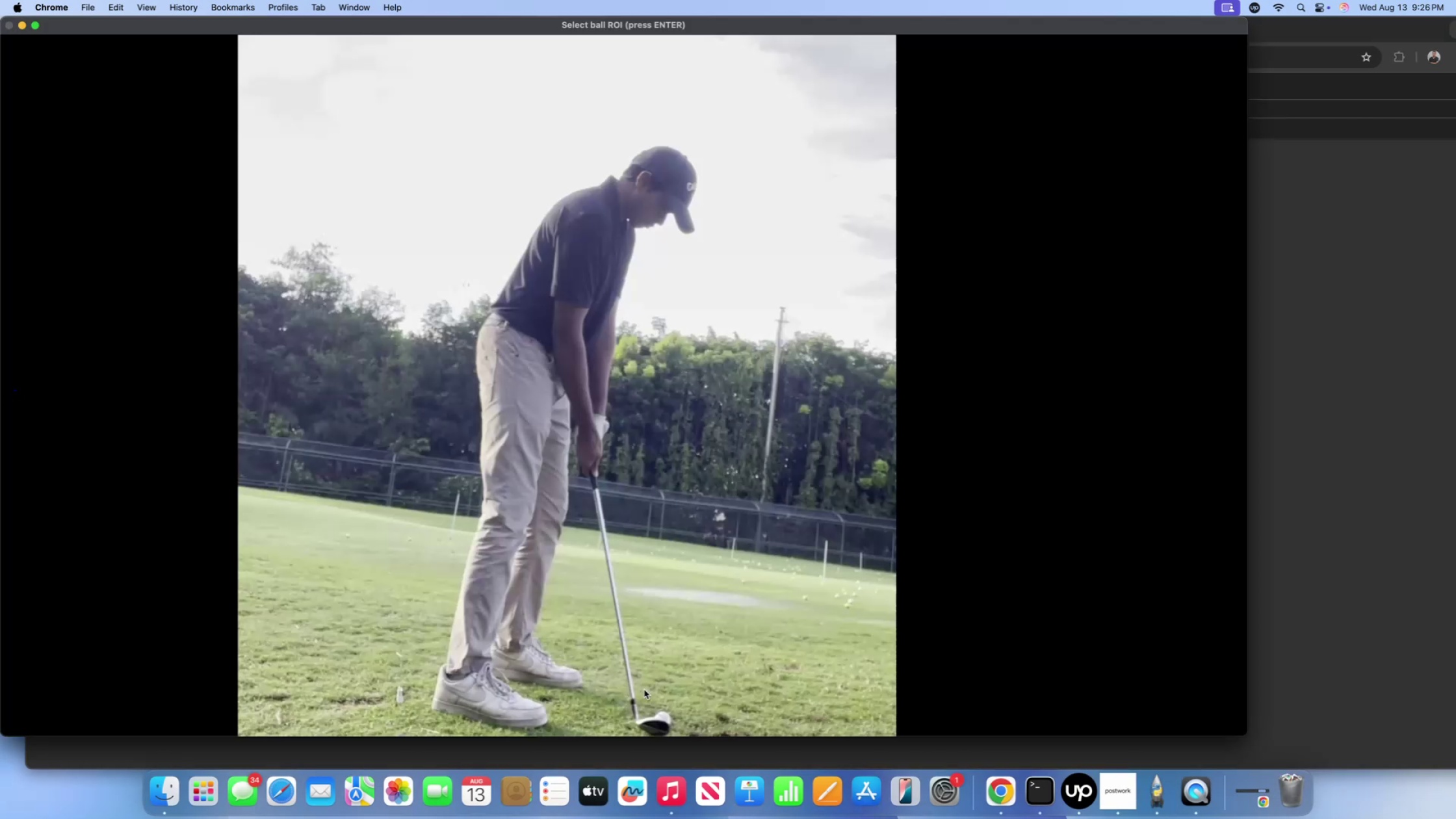 
left_click_drag(start_coordinate=[619, 686], to_coordinate=[704, 740])
 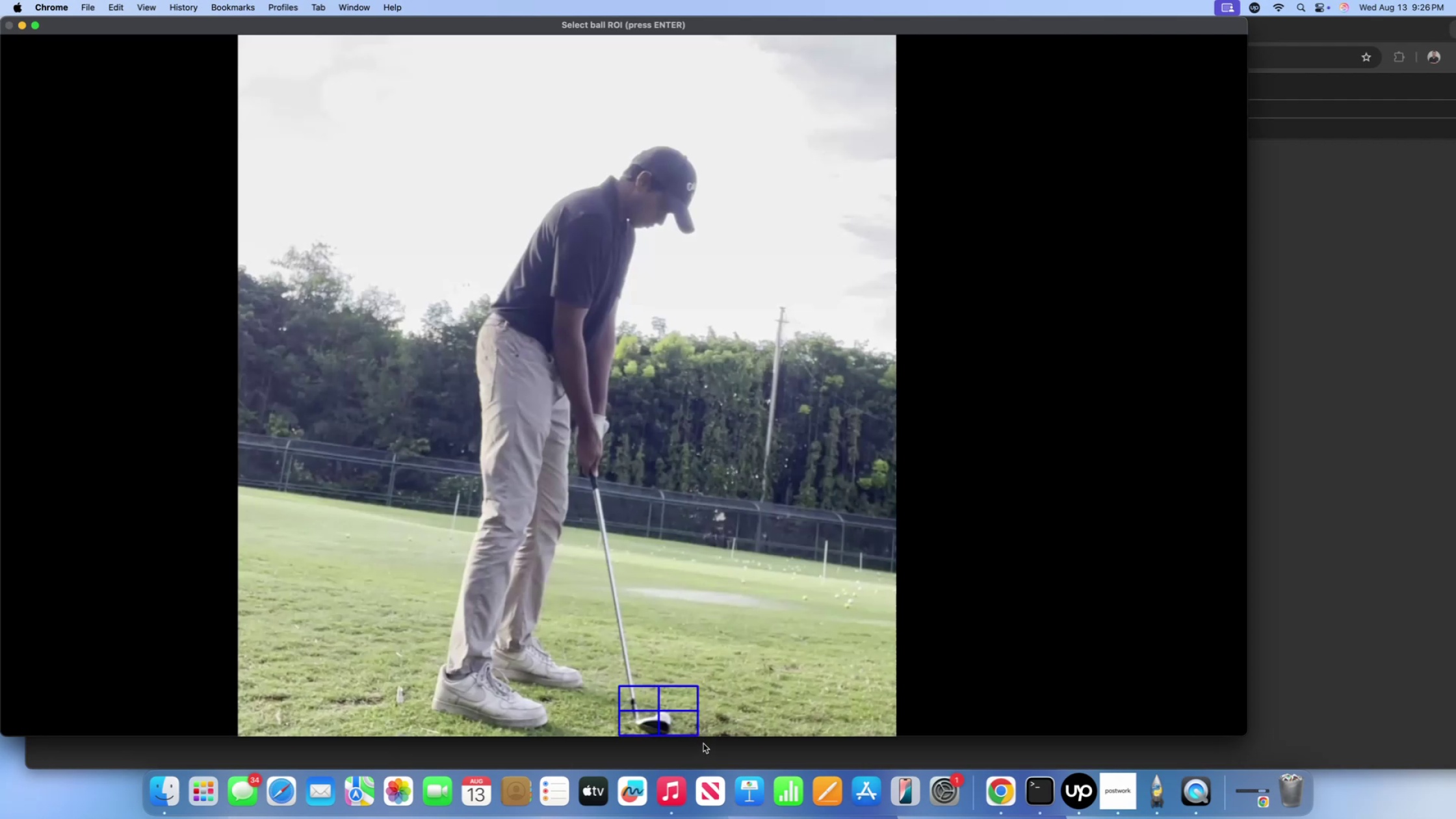 
key(Enter)
 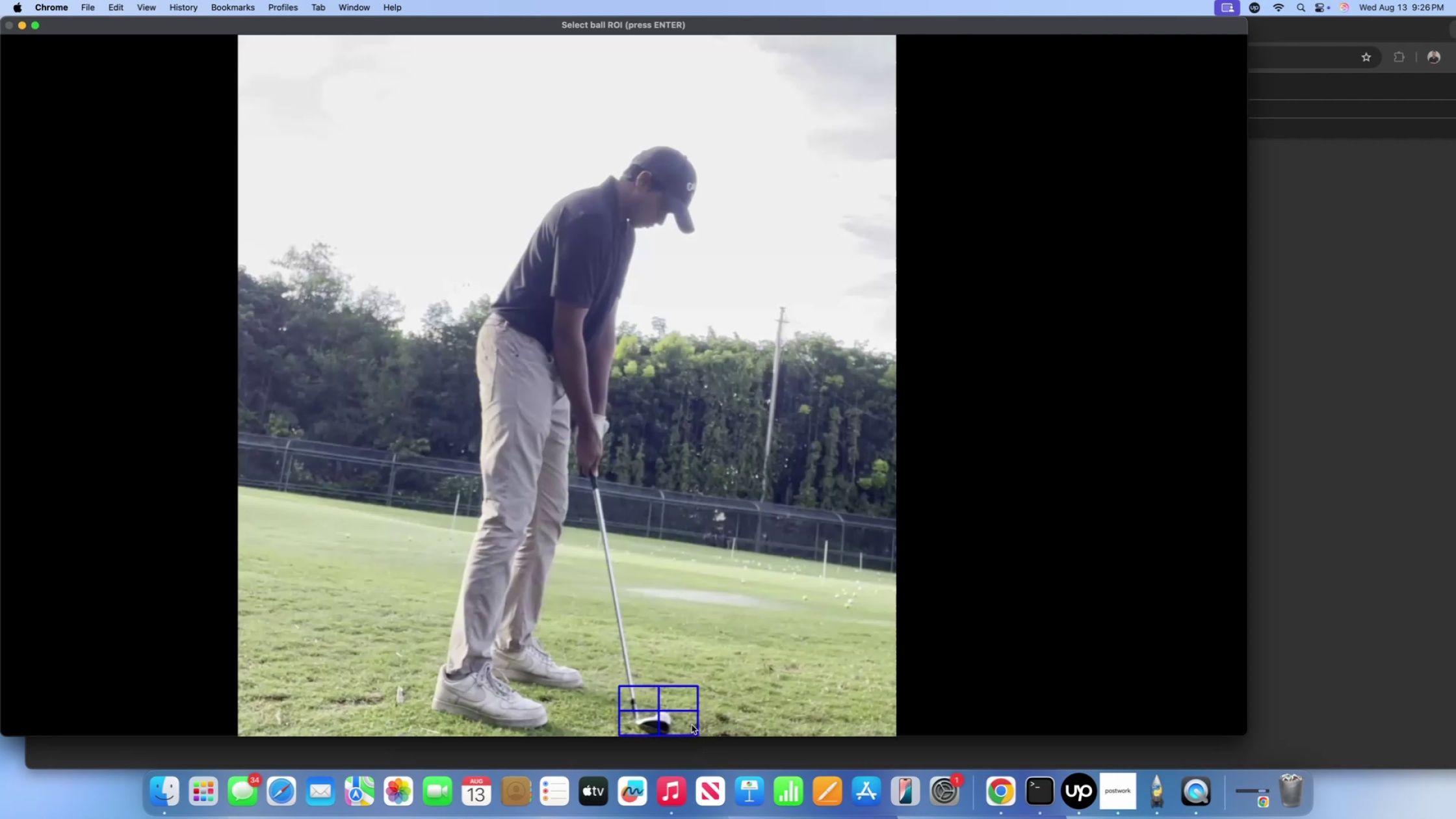 
key(Enter)
 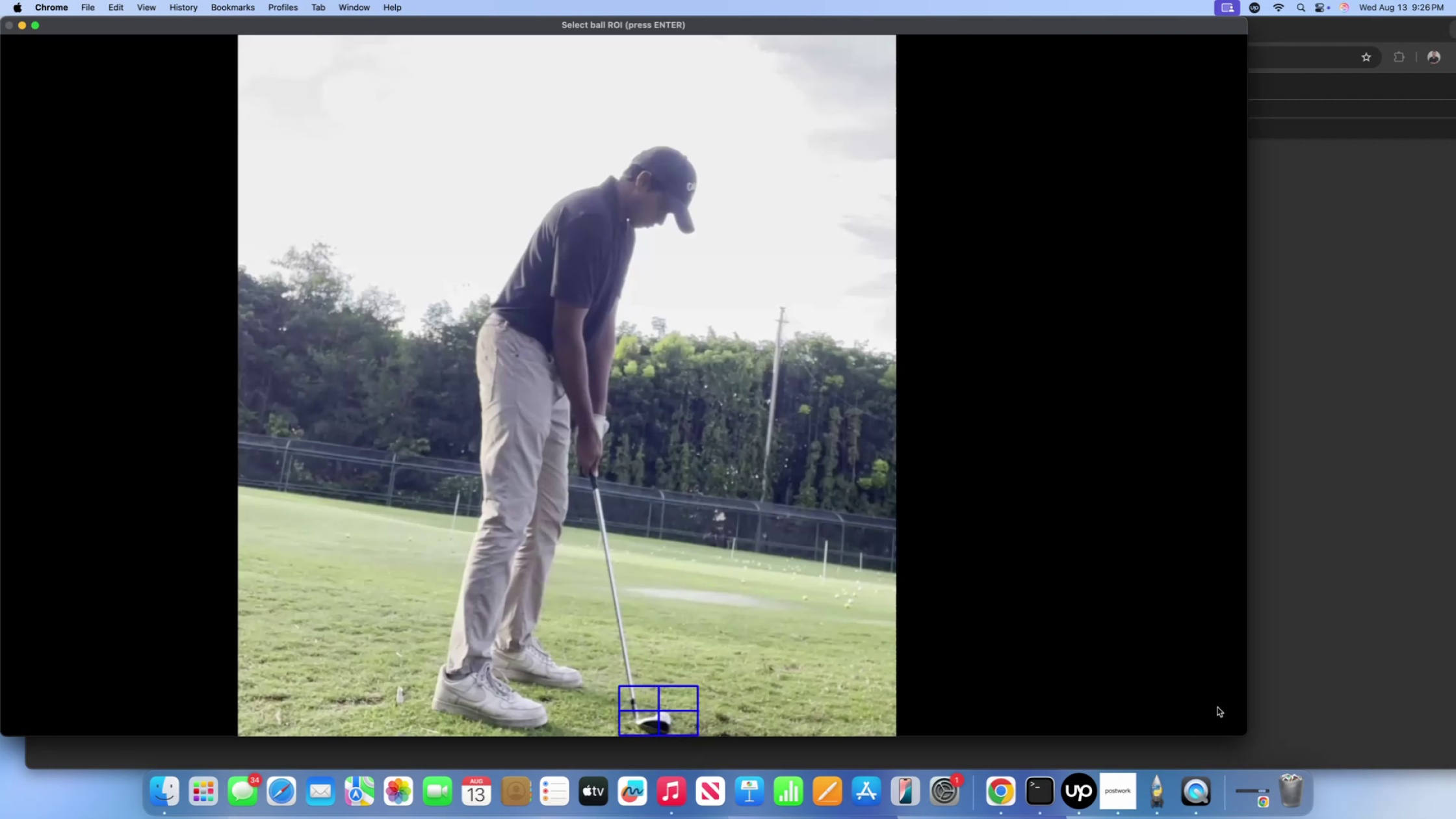 
left_click([1277, 695])
 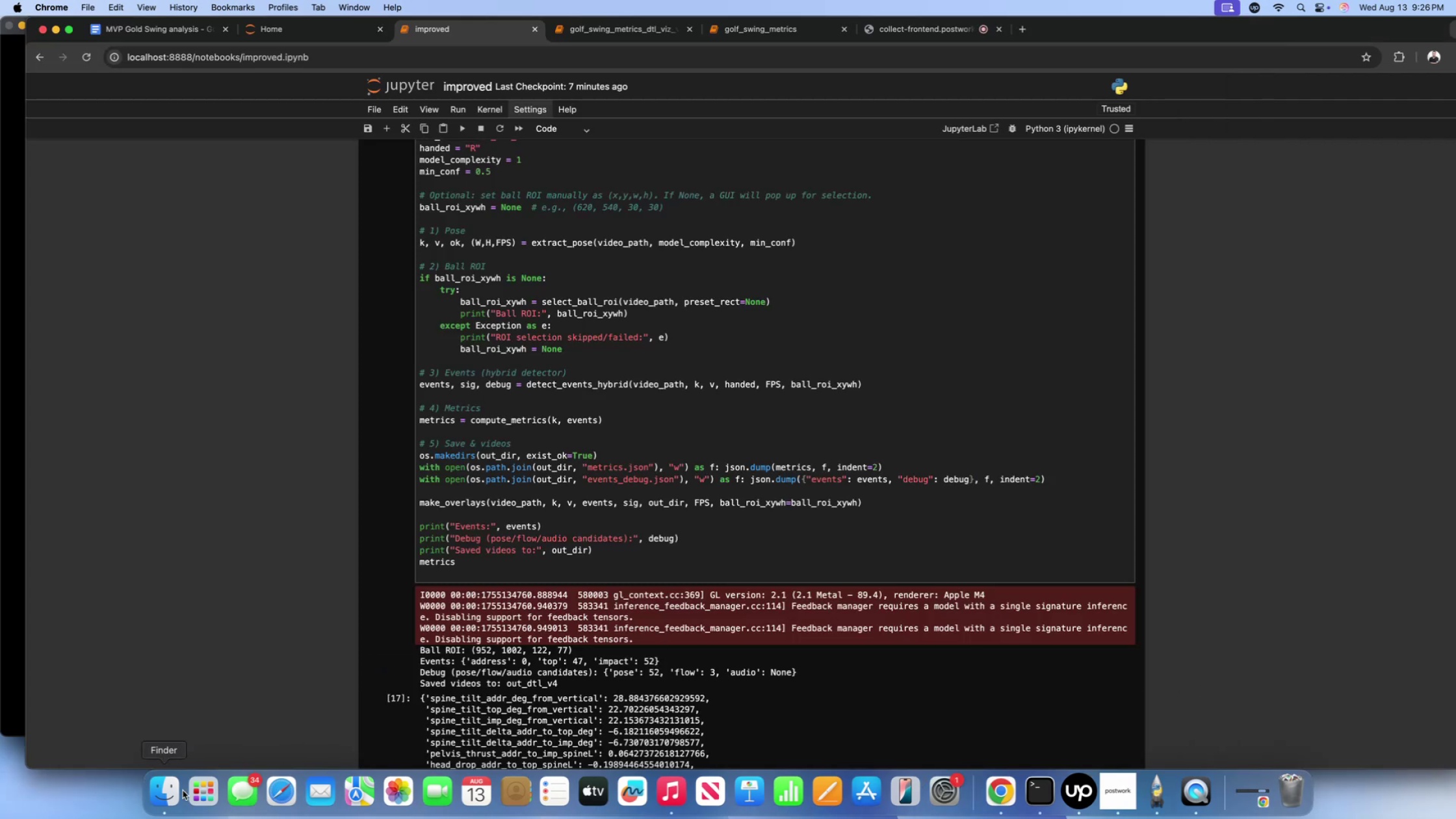 
left_click([168, 793])
 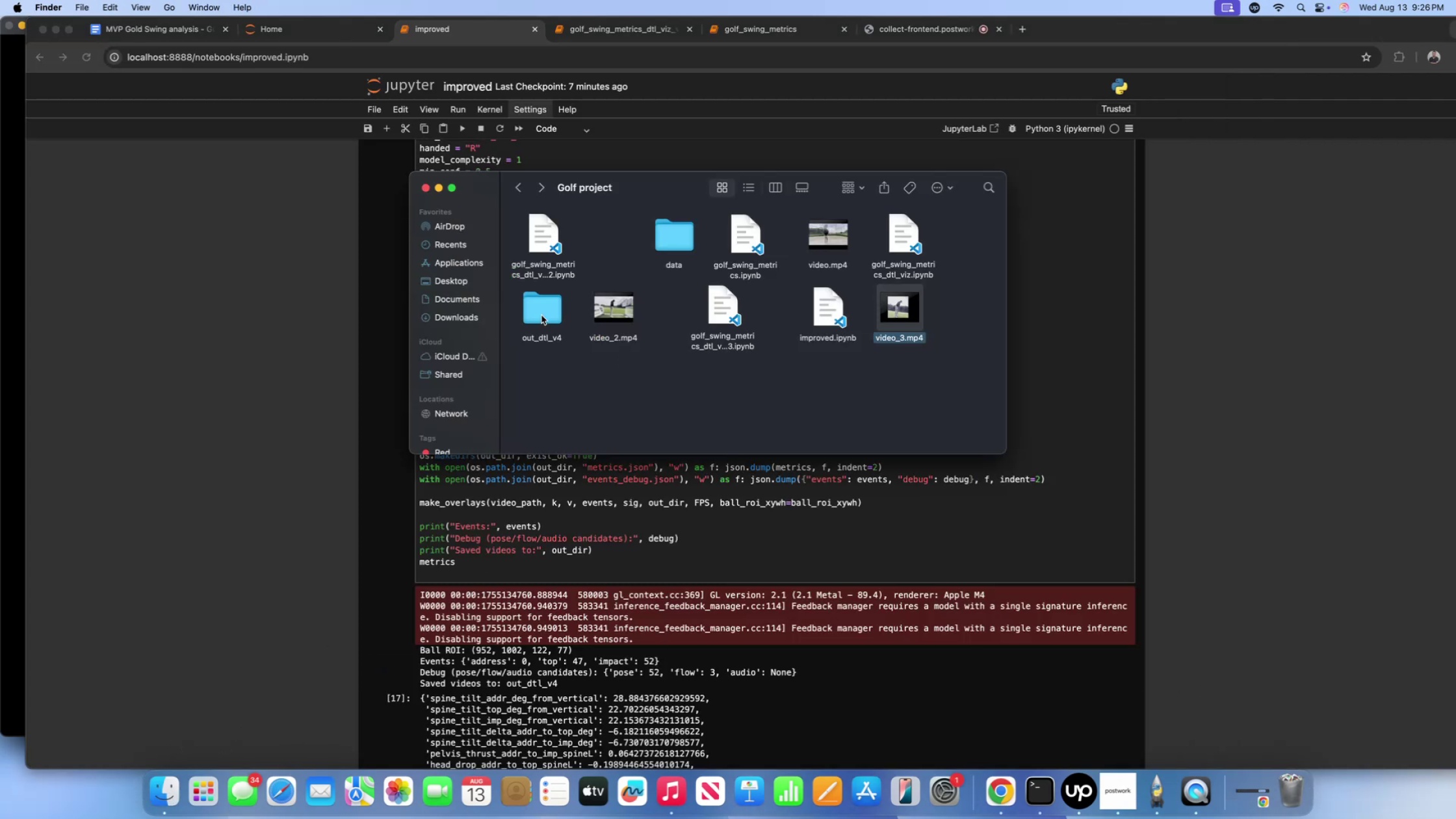 
double_click([541, 311])
 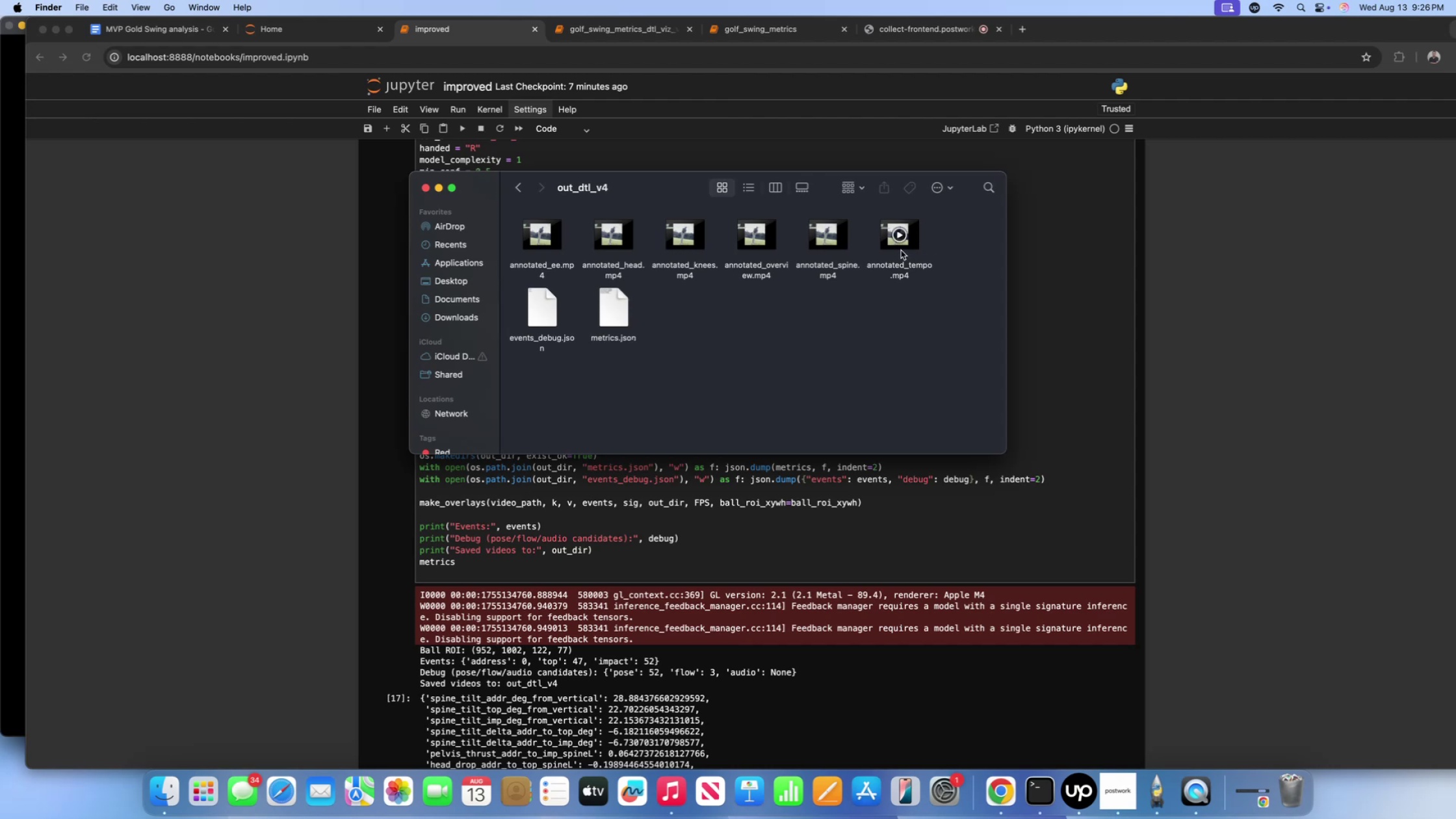 
double_click([896, 243])
 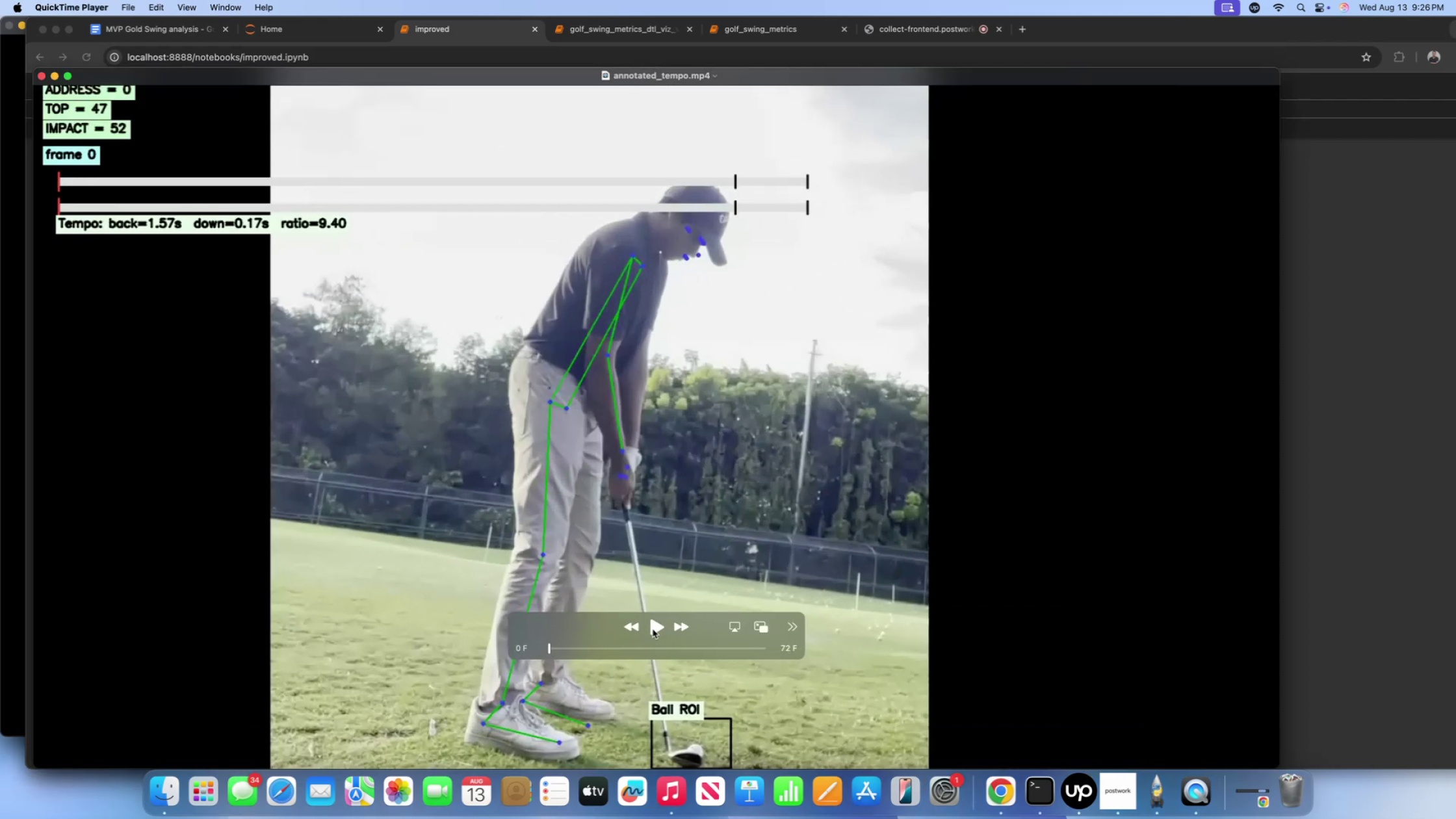 
double_click([653, 629])
 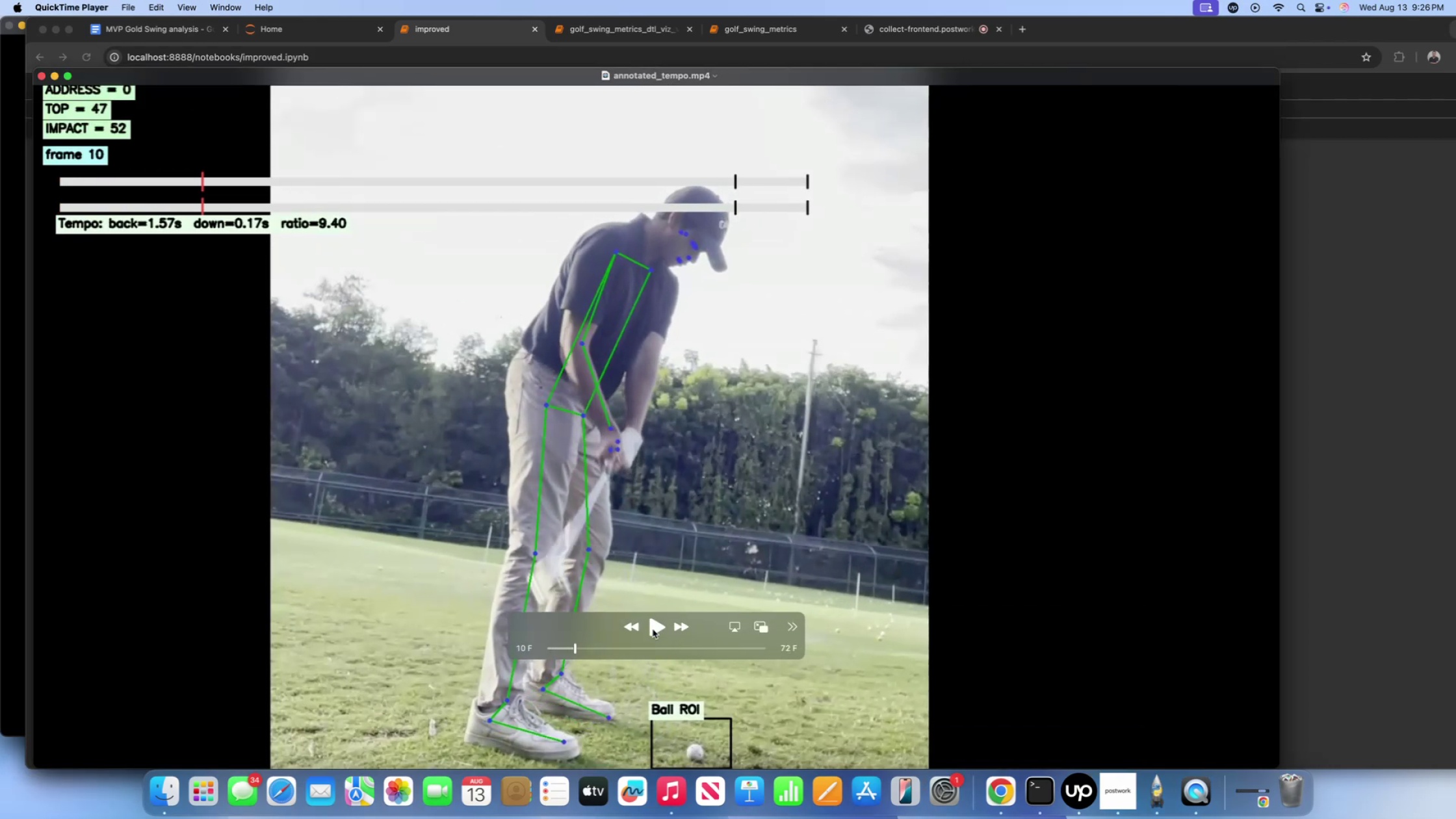 
left_click([653, 629])
 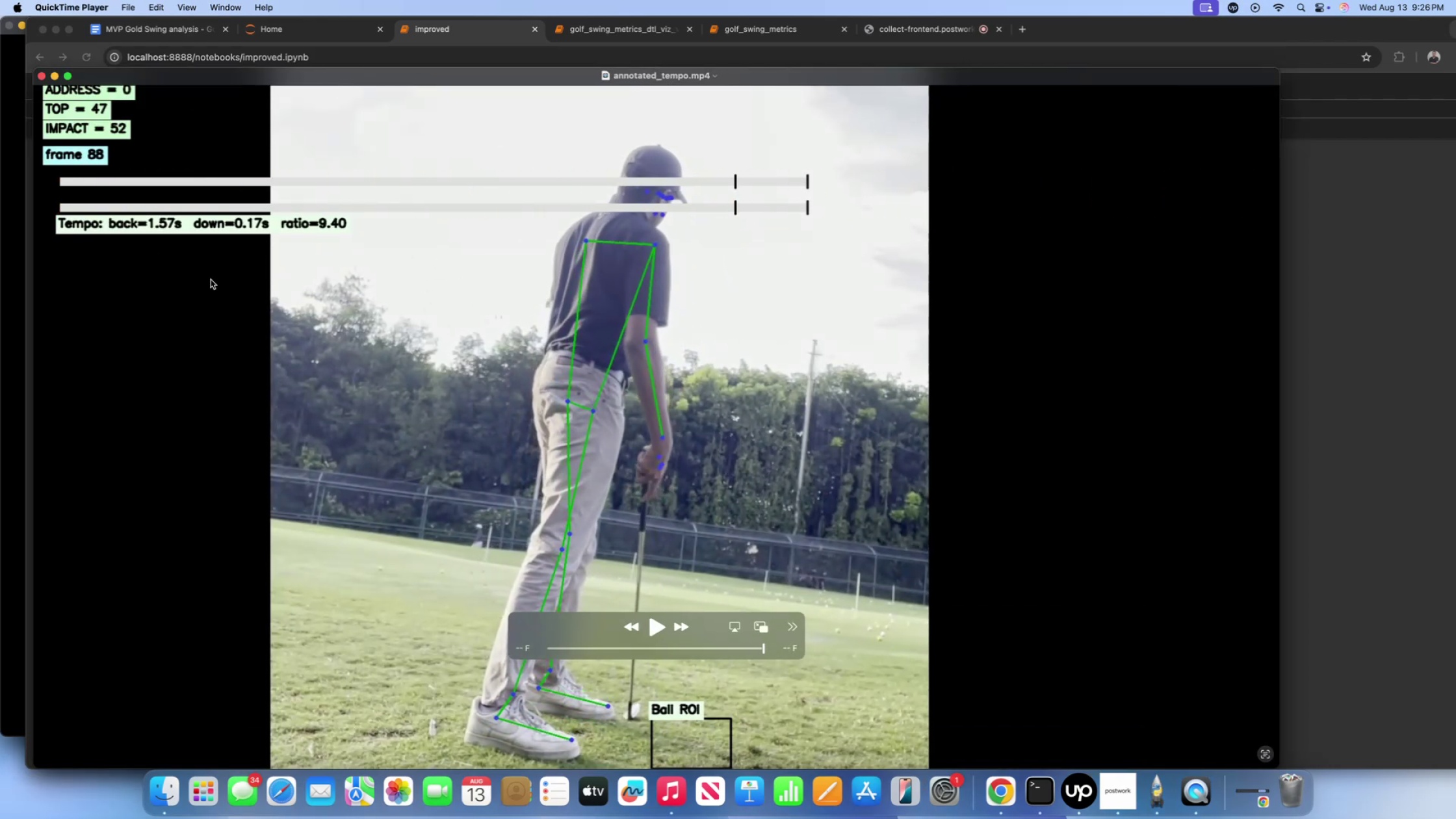 
wait(5.12)
 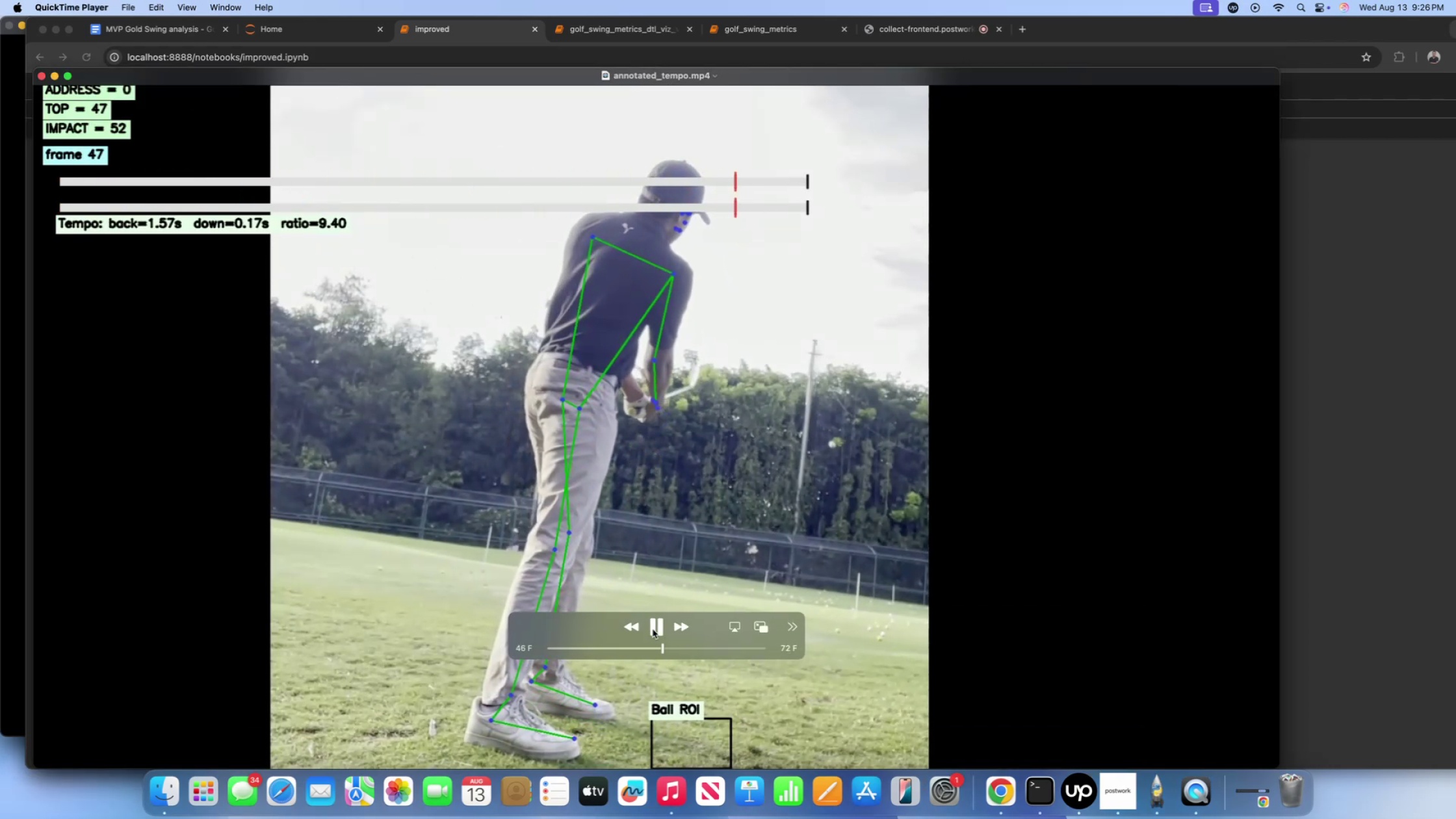 
left_click([42, 74])
 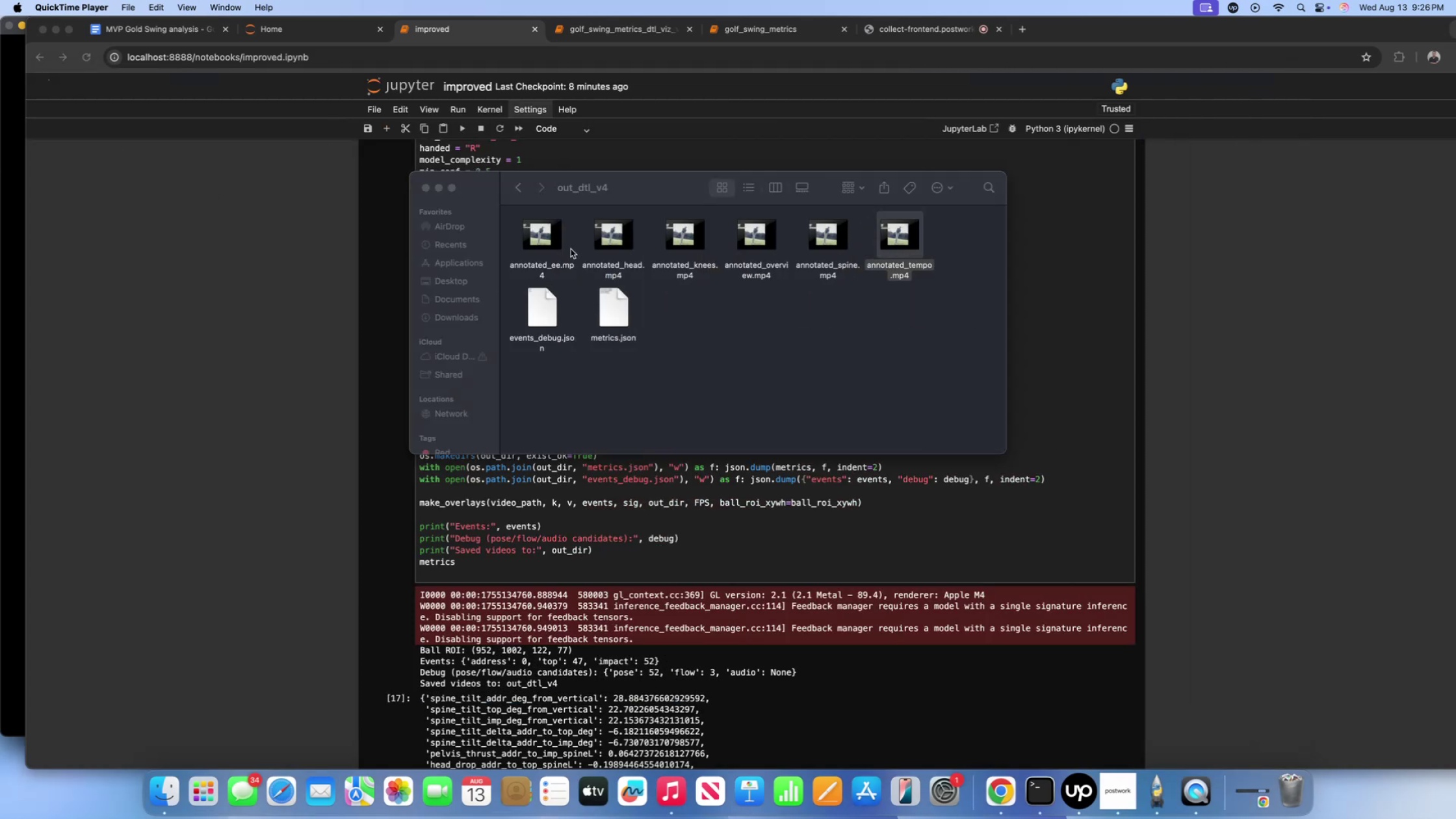 
left_click([545, 237])
 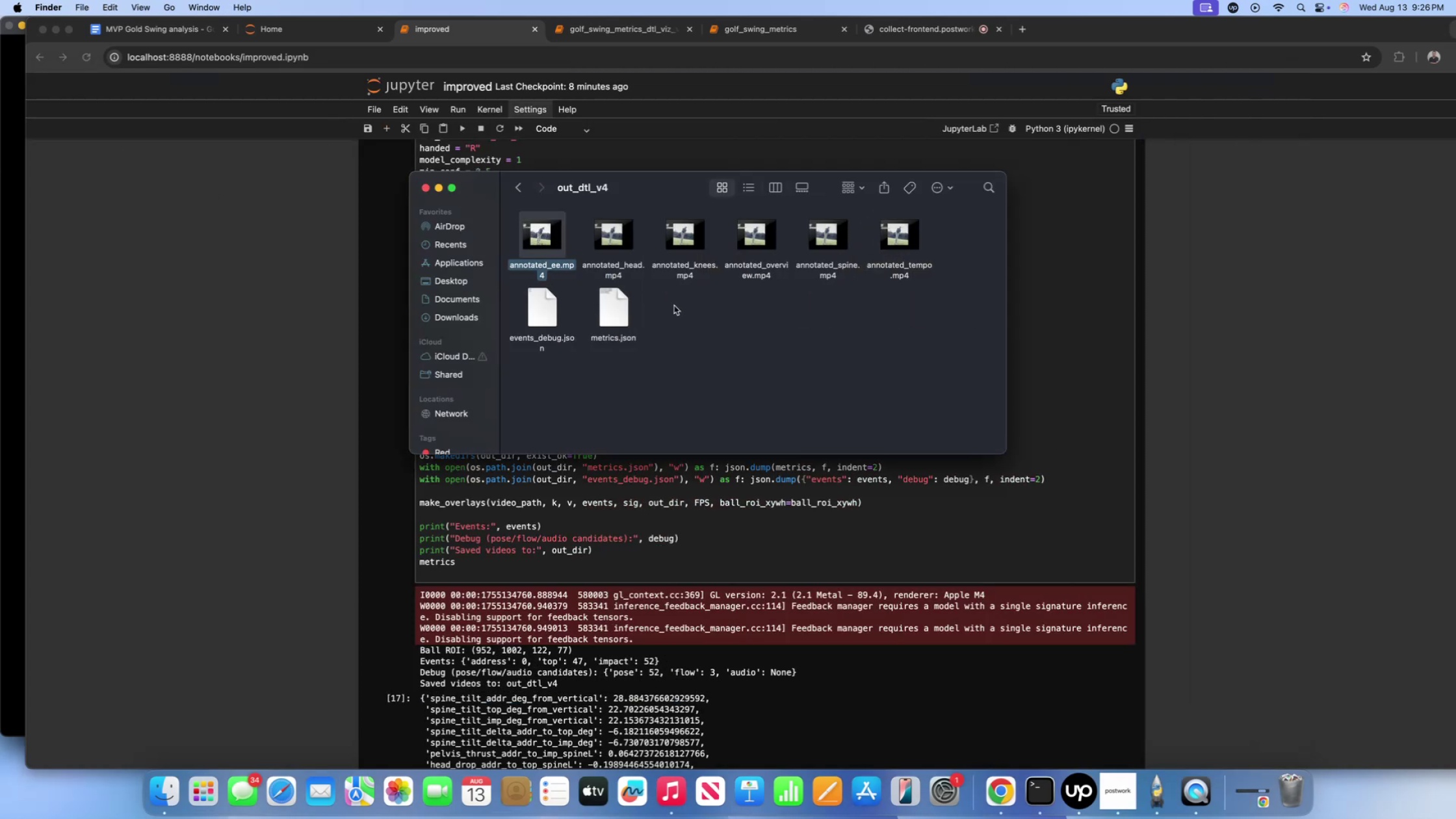 
left_click([682, 309])
 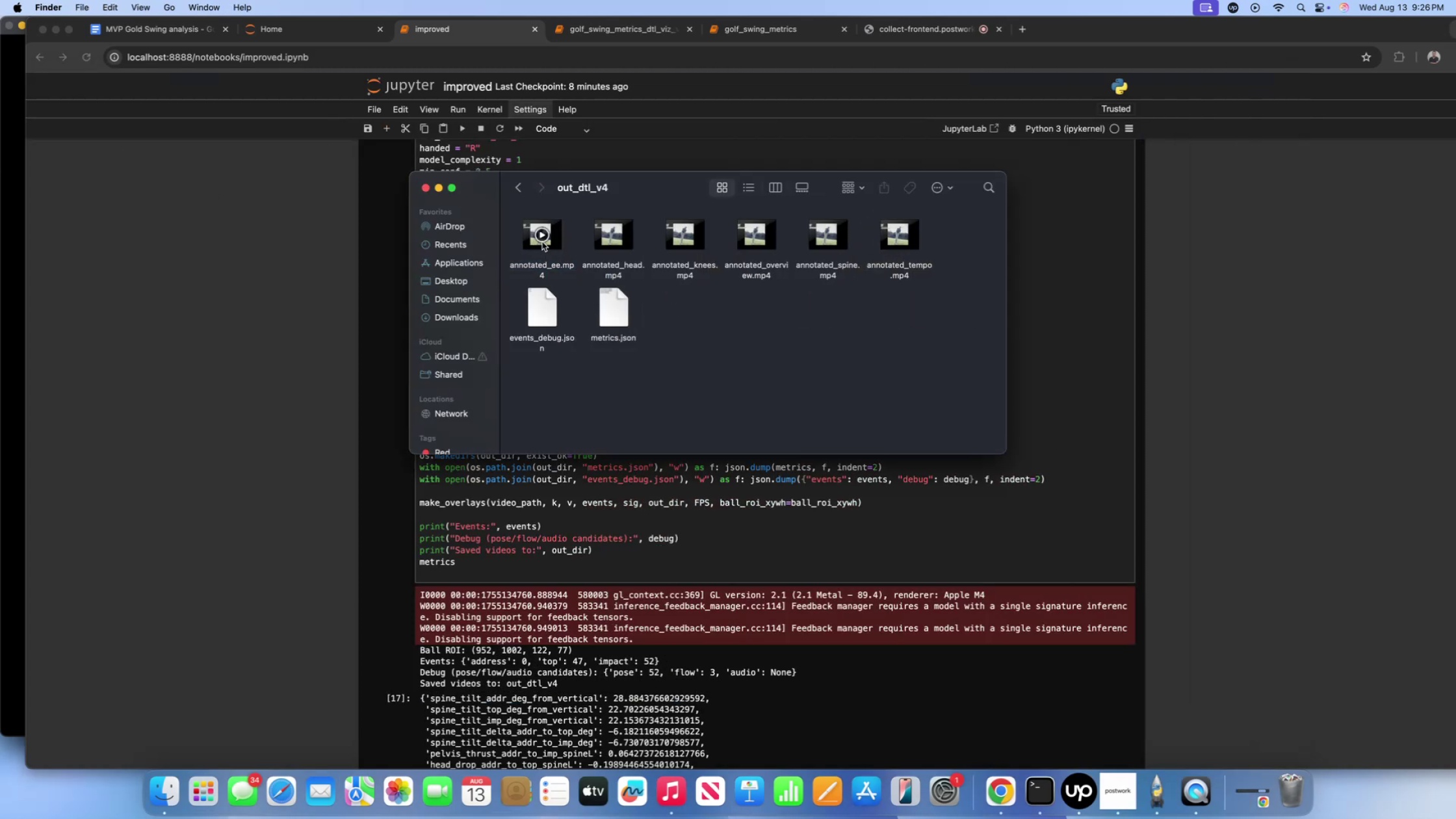 
left_click([540, 237])
 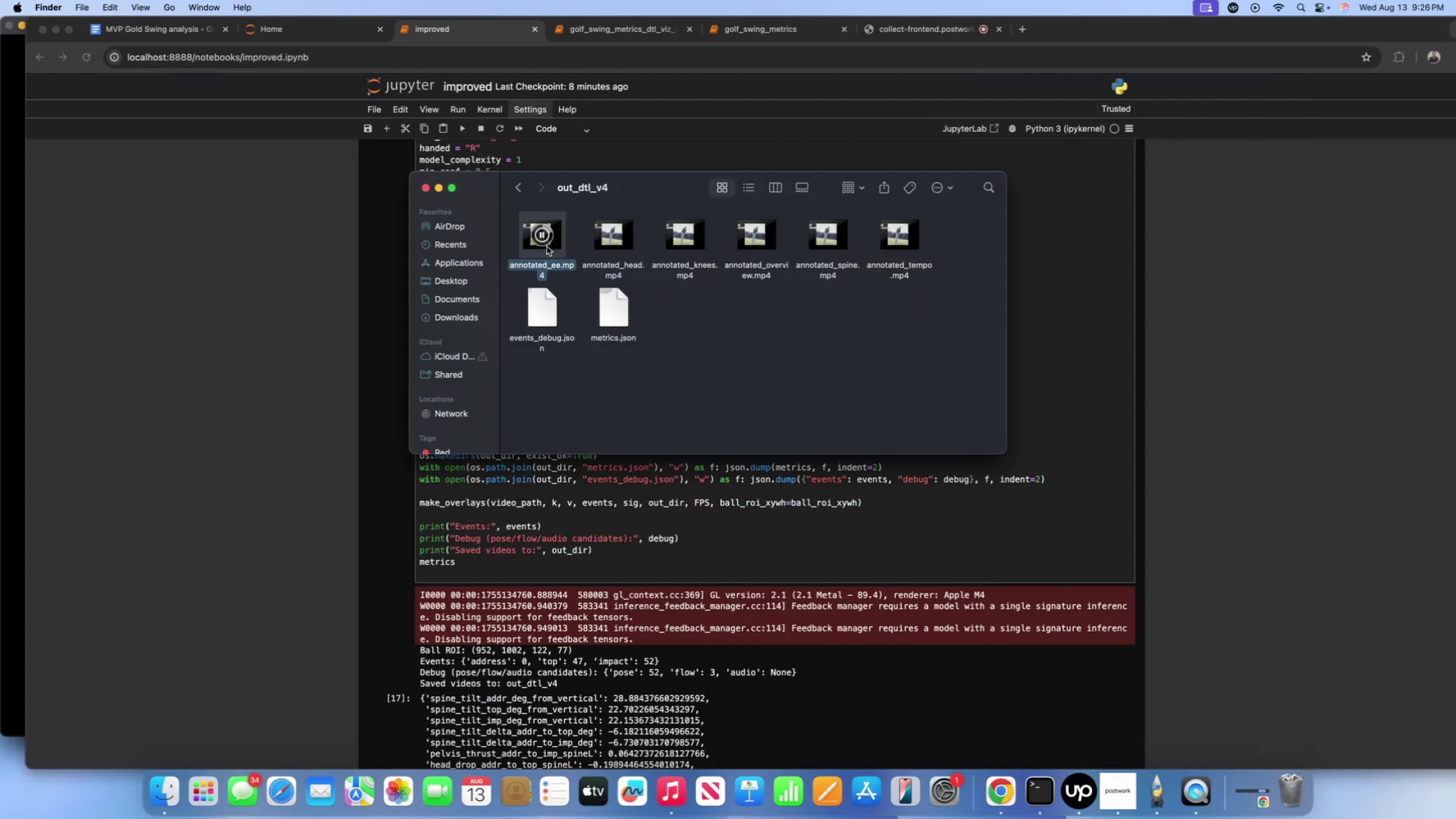 
double_click([547, 246])
 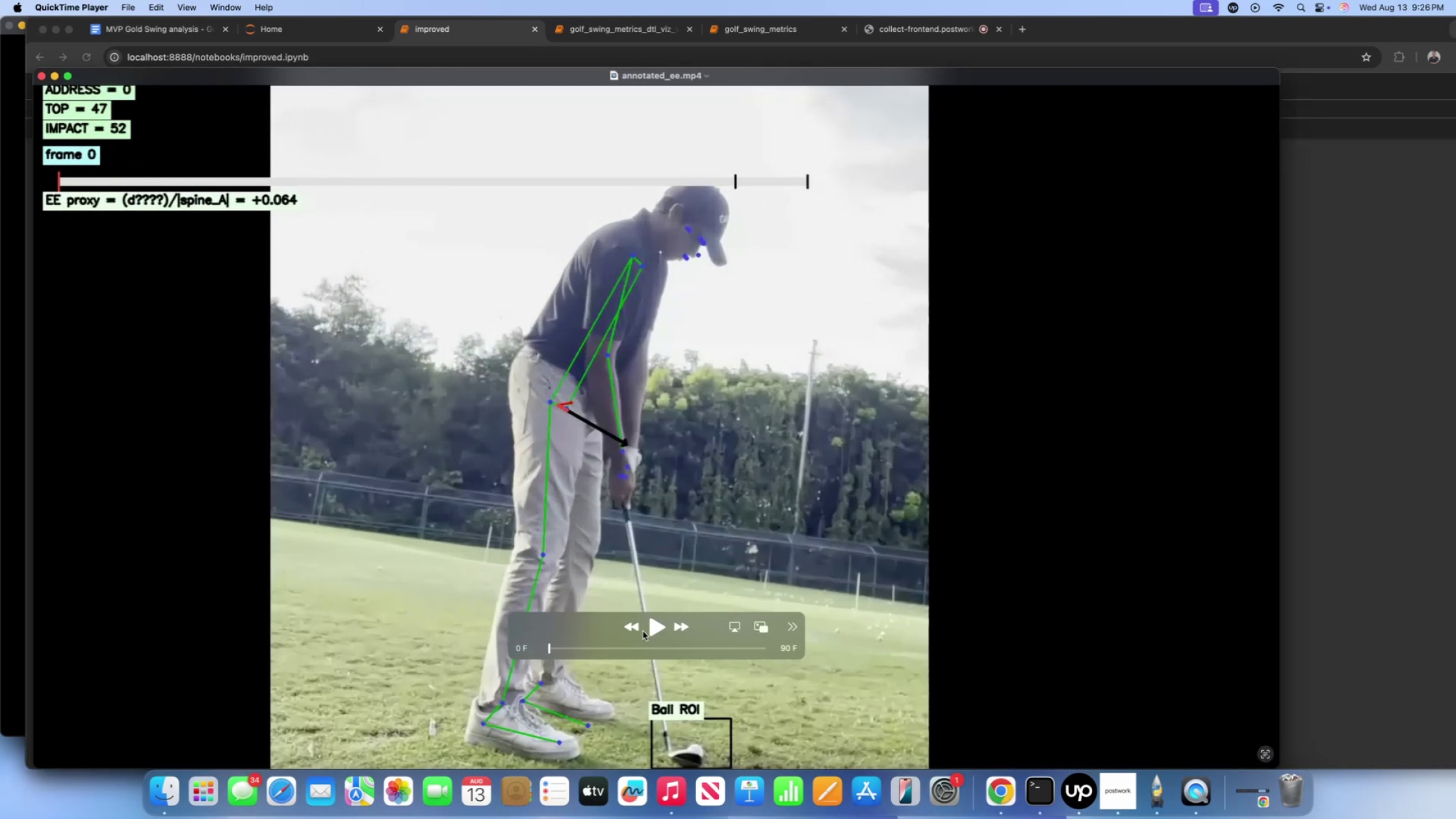 
left_click([658, 621])
 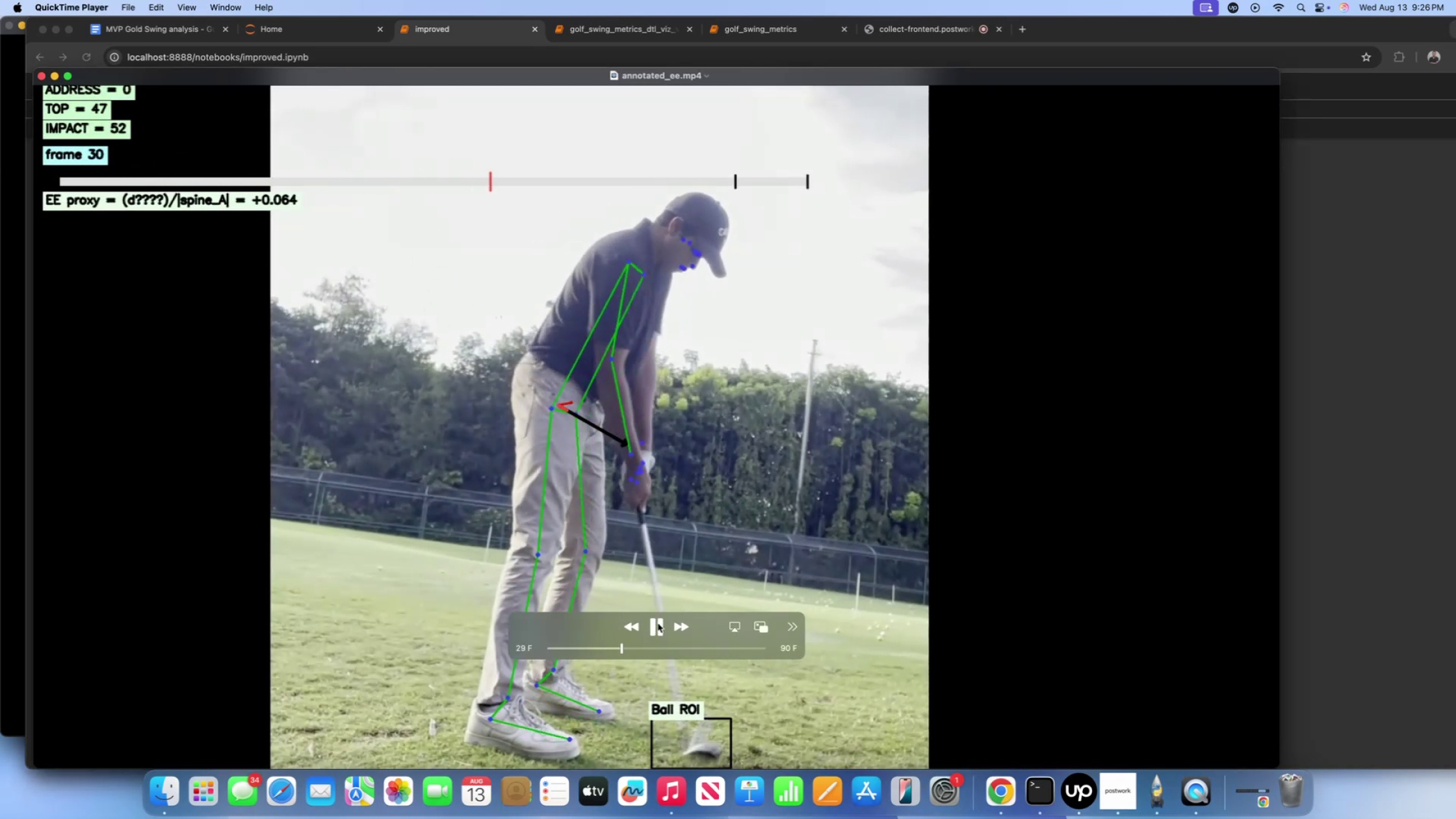 
left_click([658, 623])
 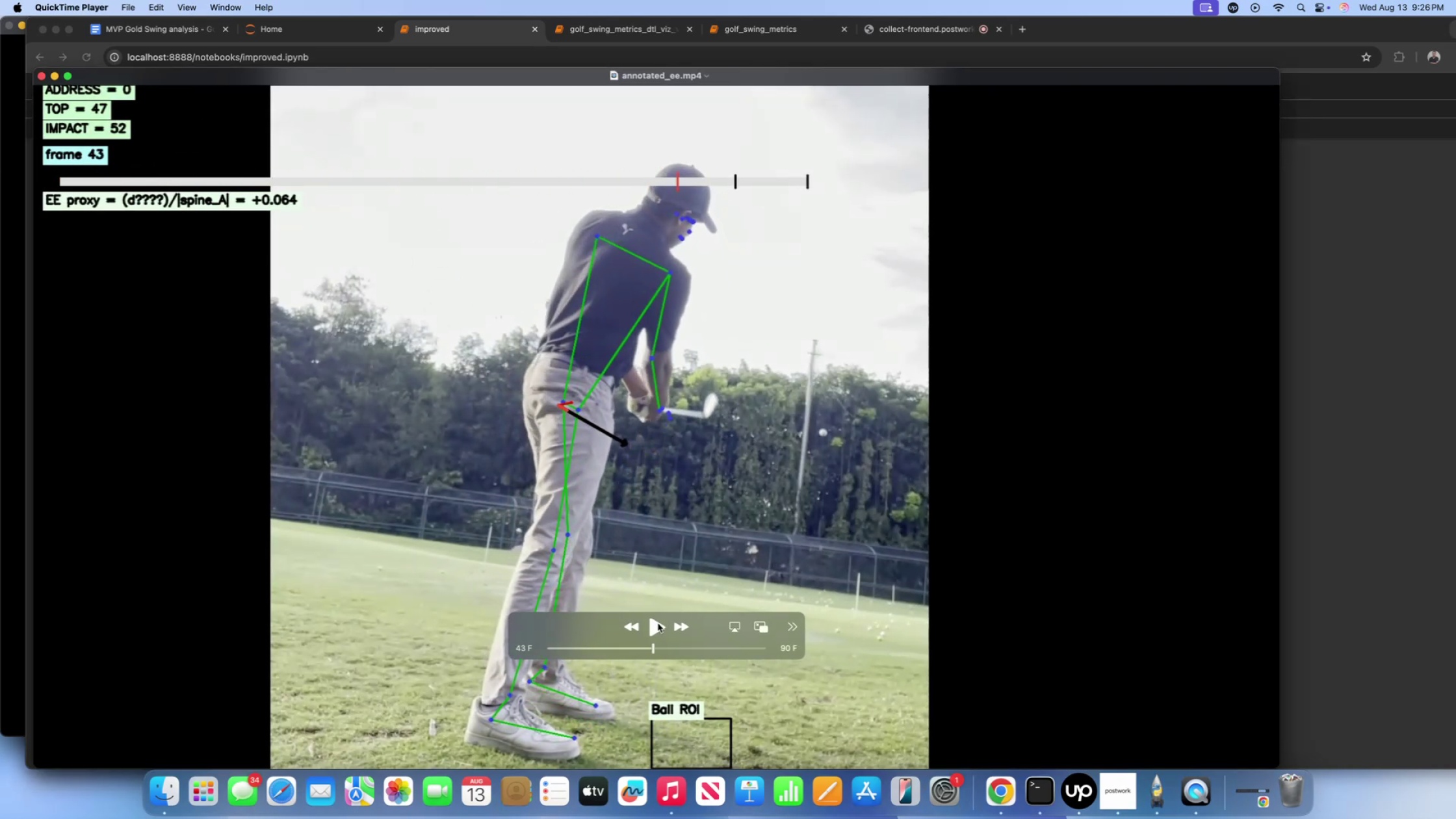 
left_click([658, 623])
 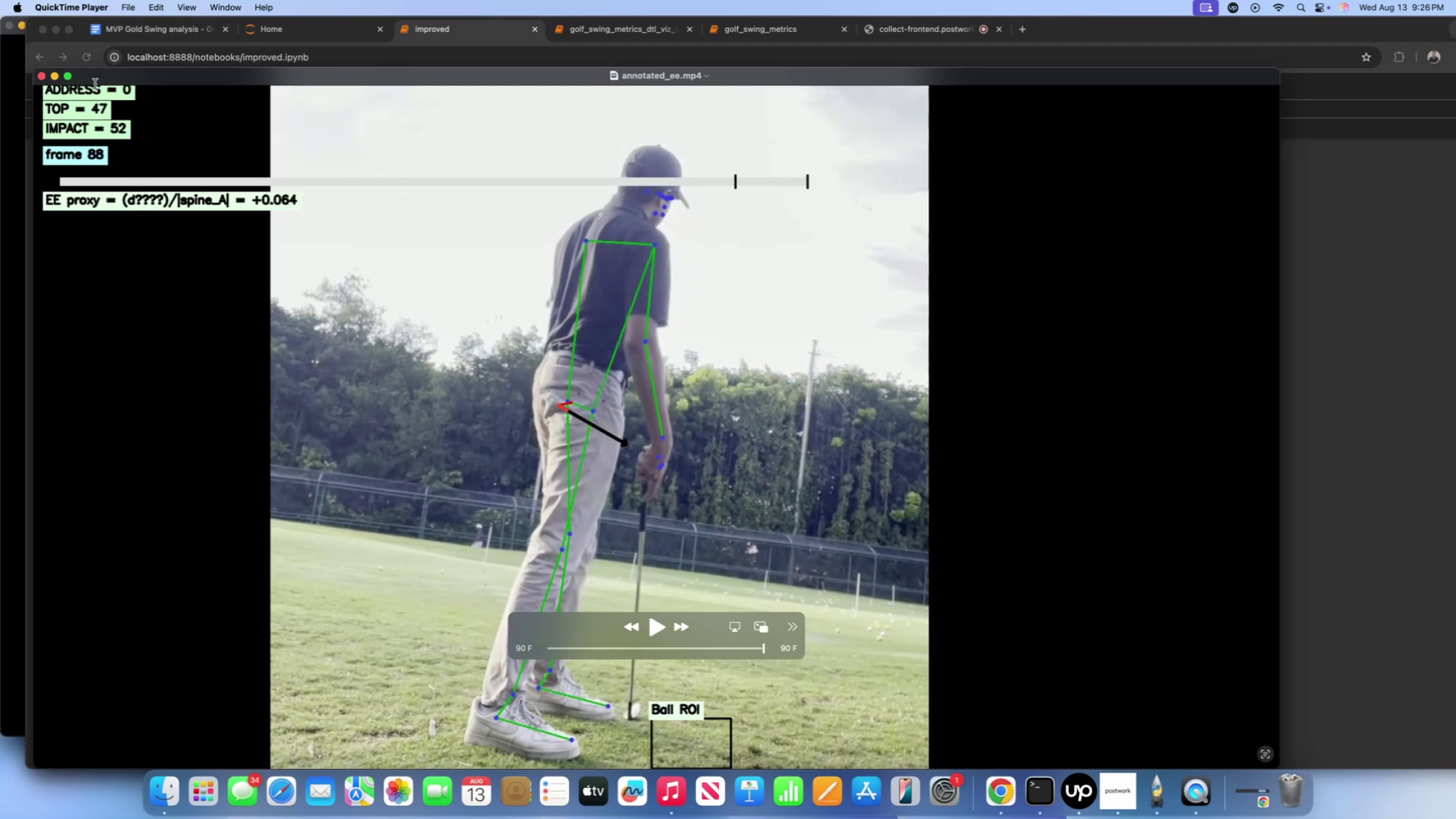 
left_click([44, 81])
 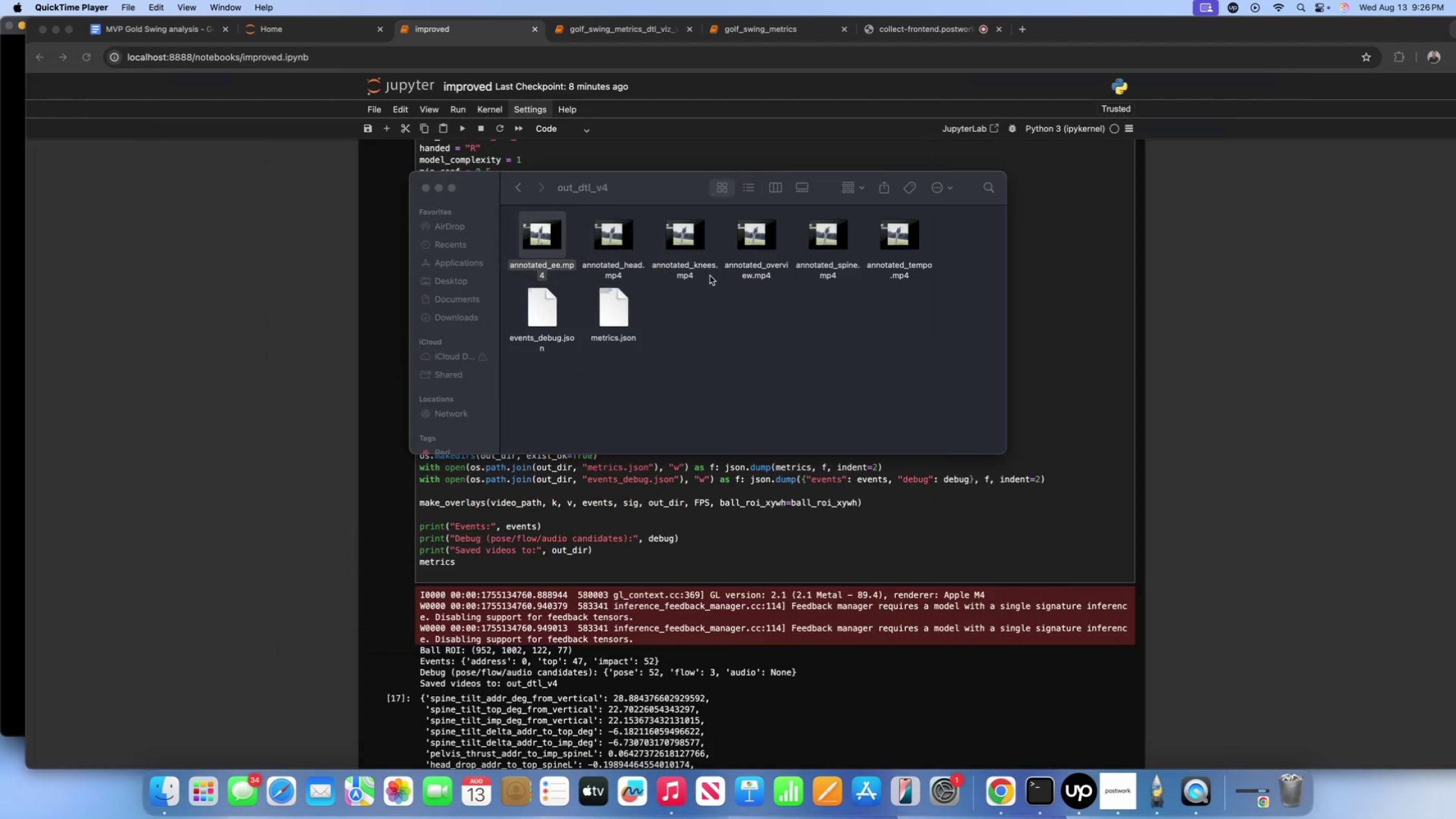 
double_click([710, 276])
 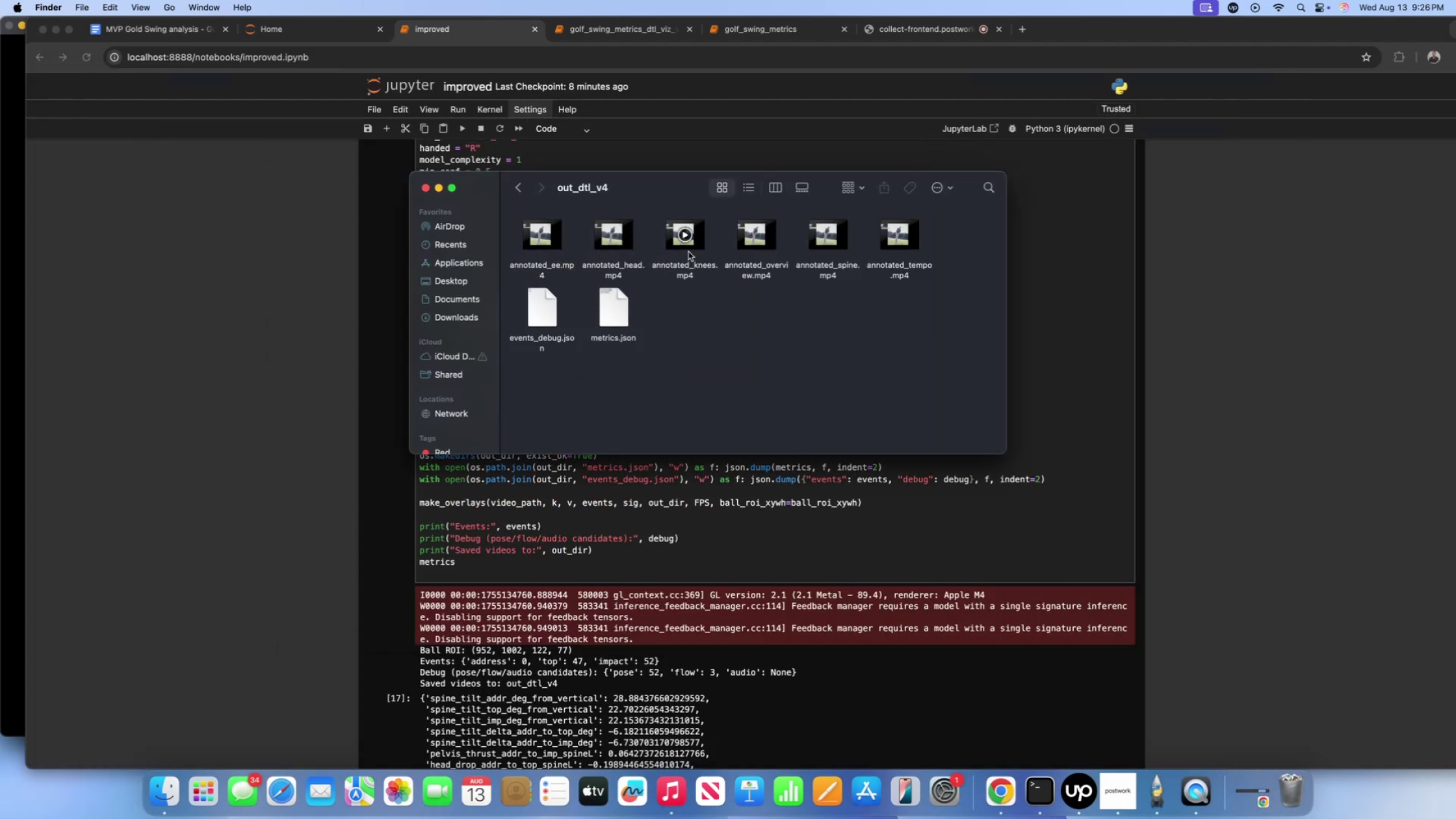 
double_click([688, 252])
 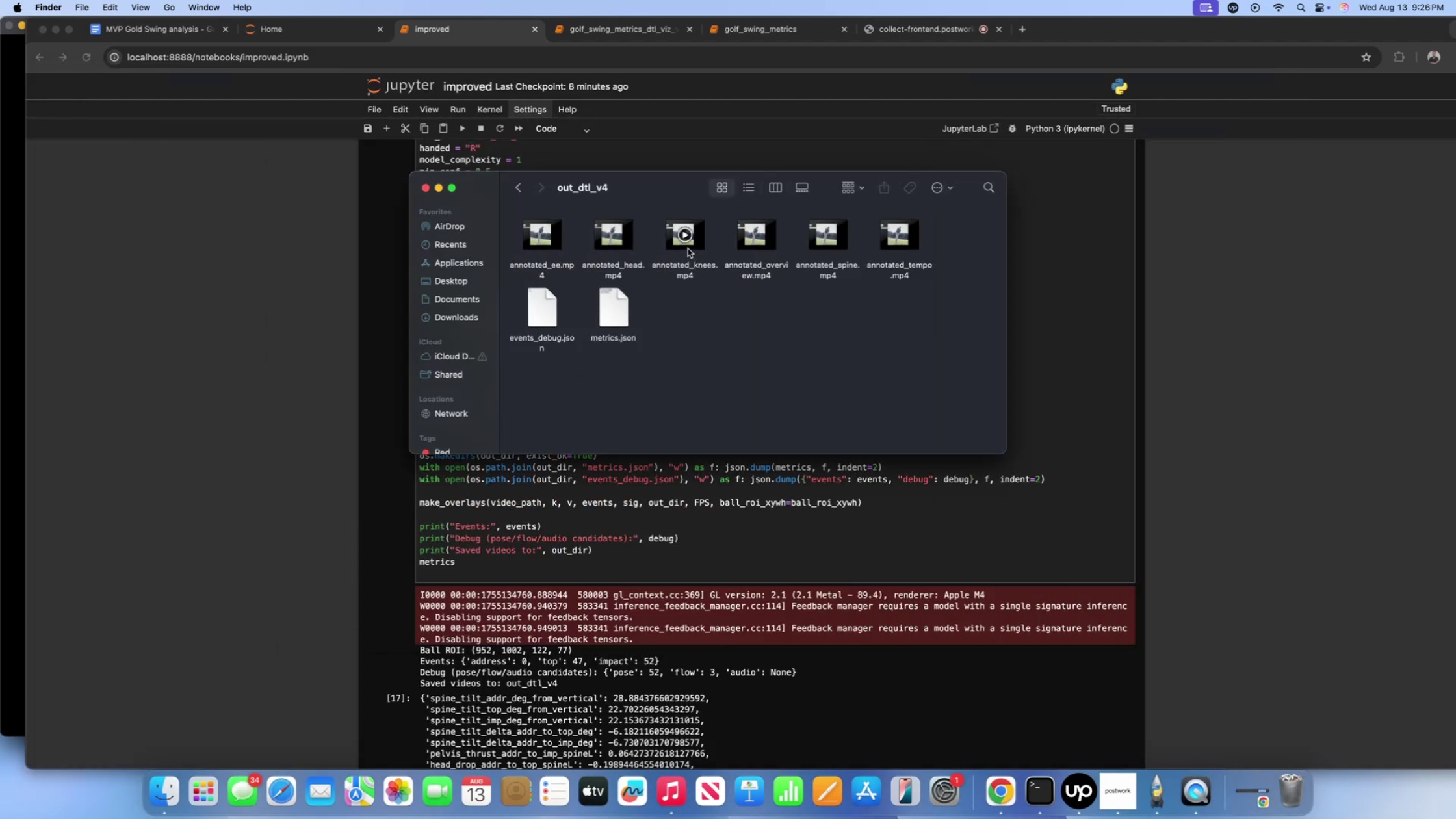 
double_click([688, 248])
 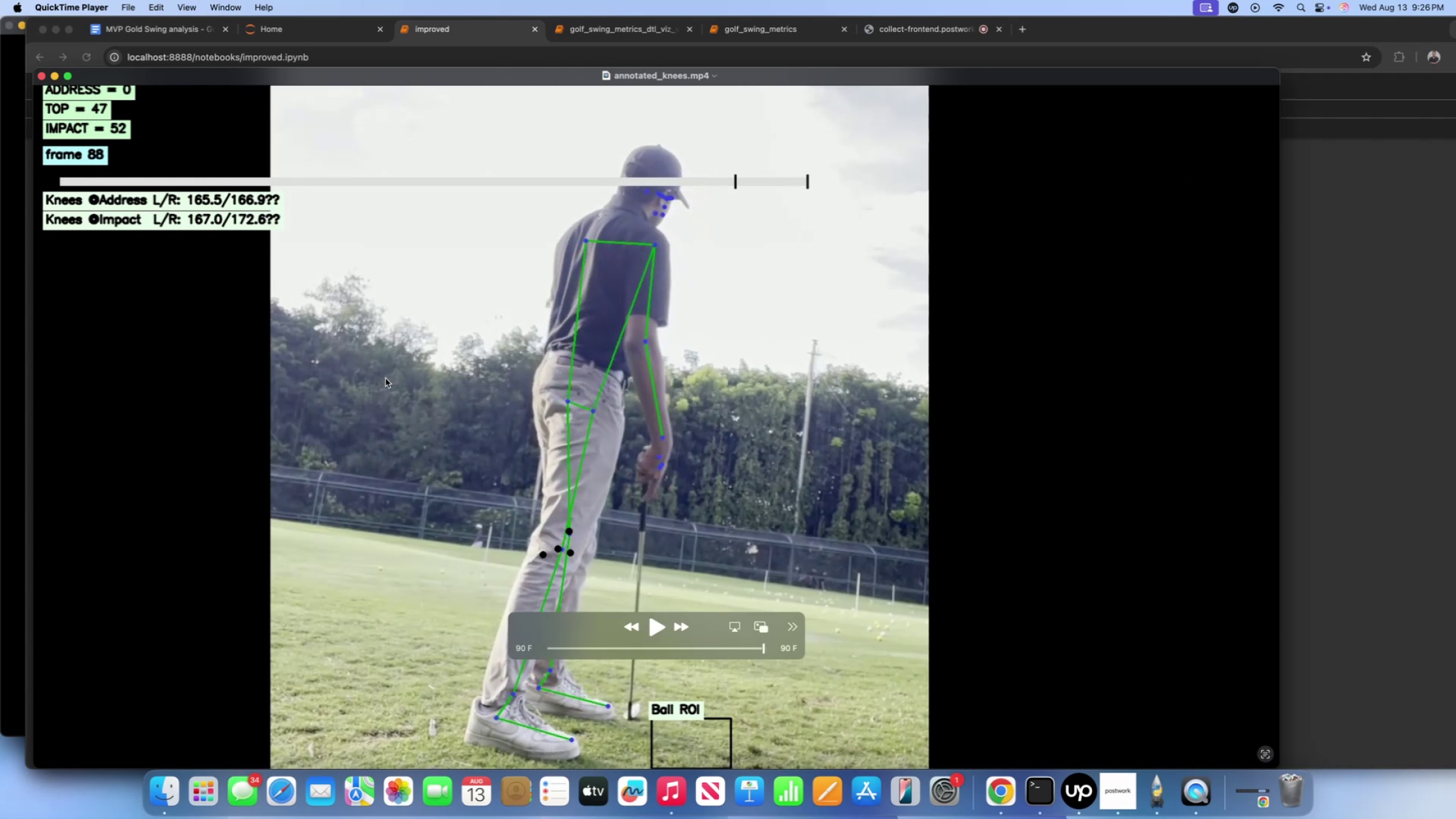 
wait(7.95)
 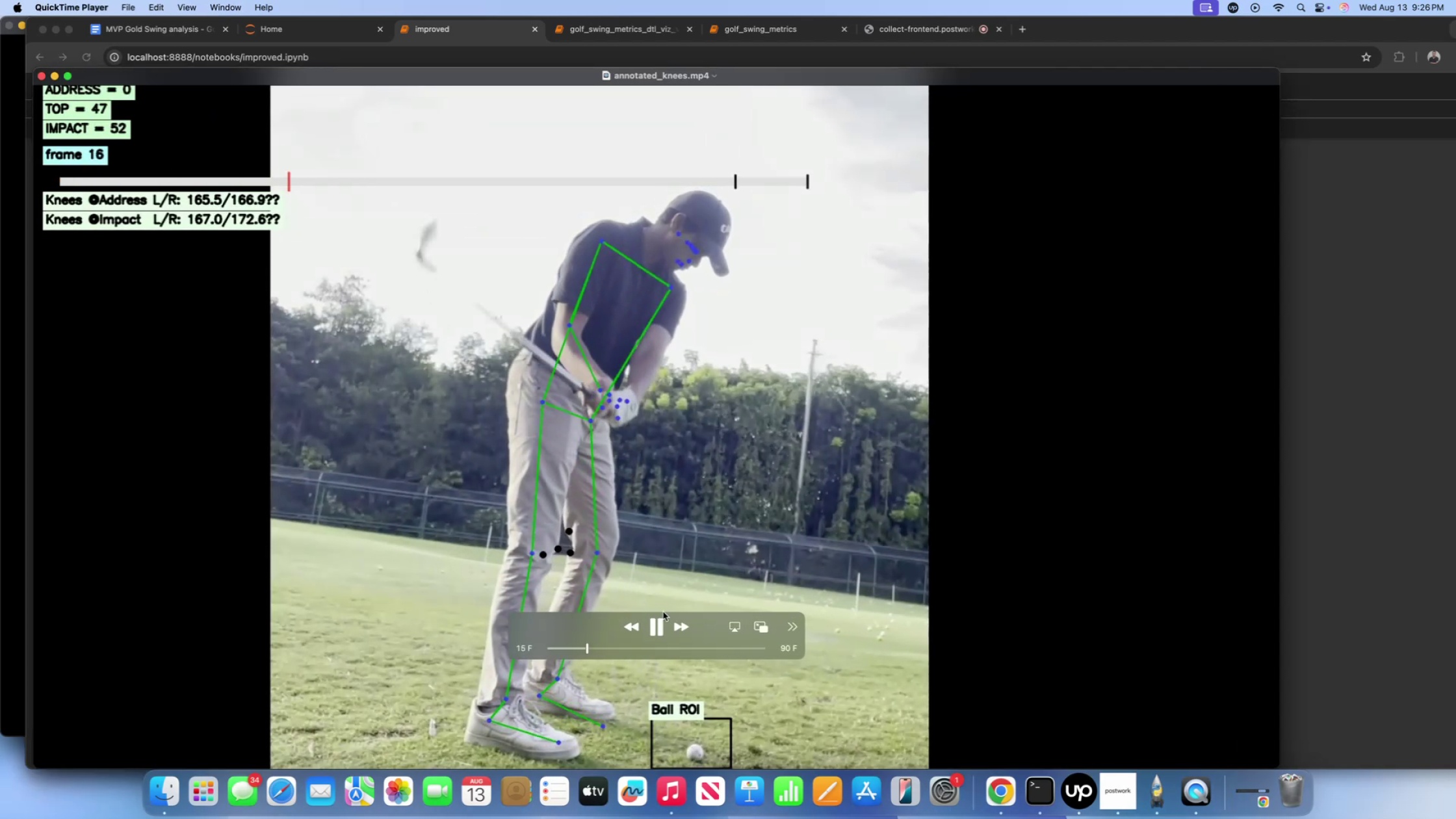 
left_click([44, 77])
 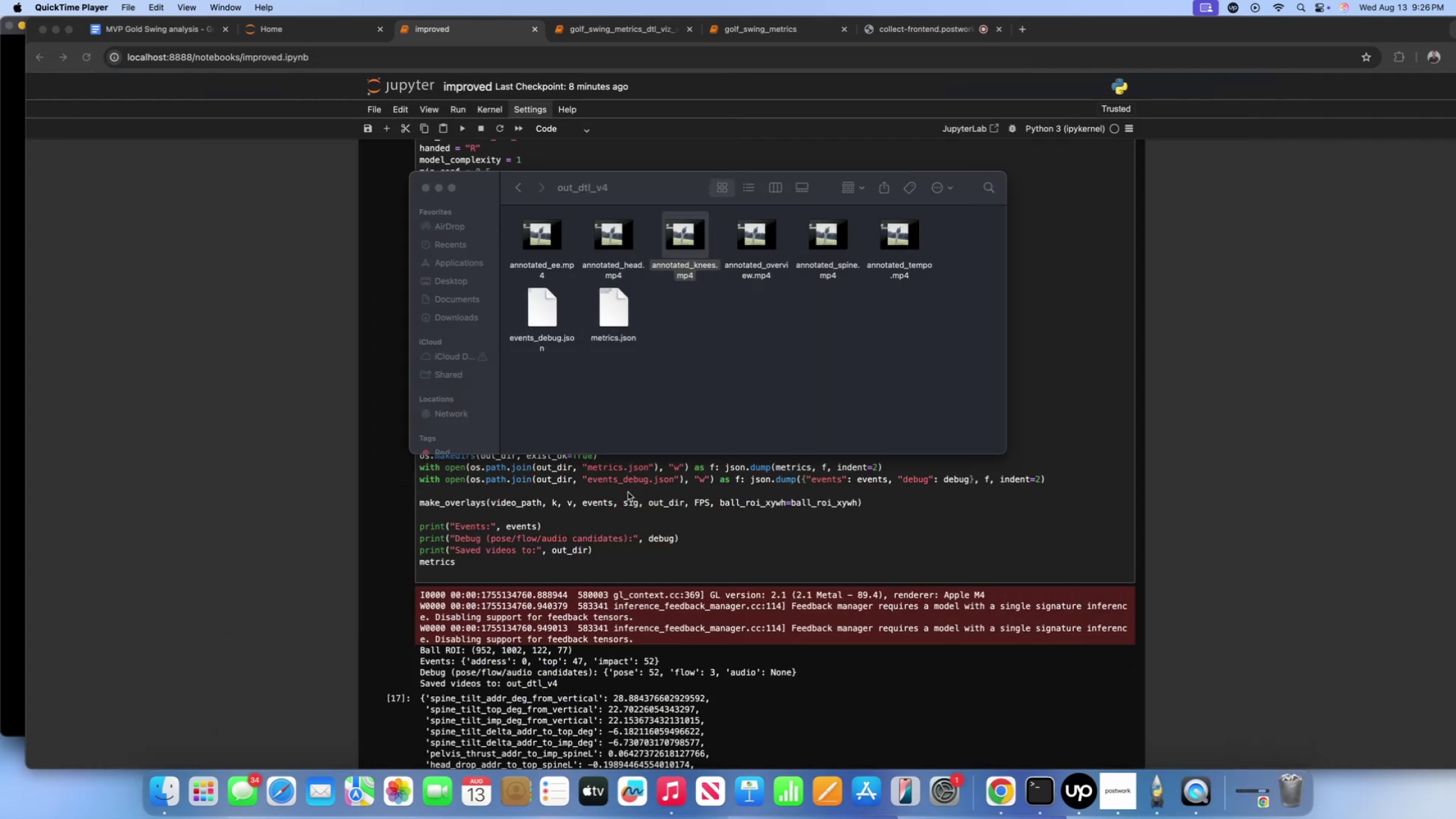 
left_click([644, 526])
 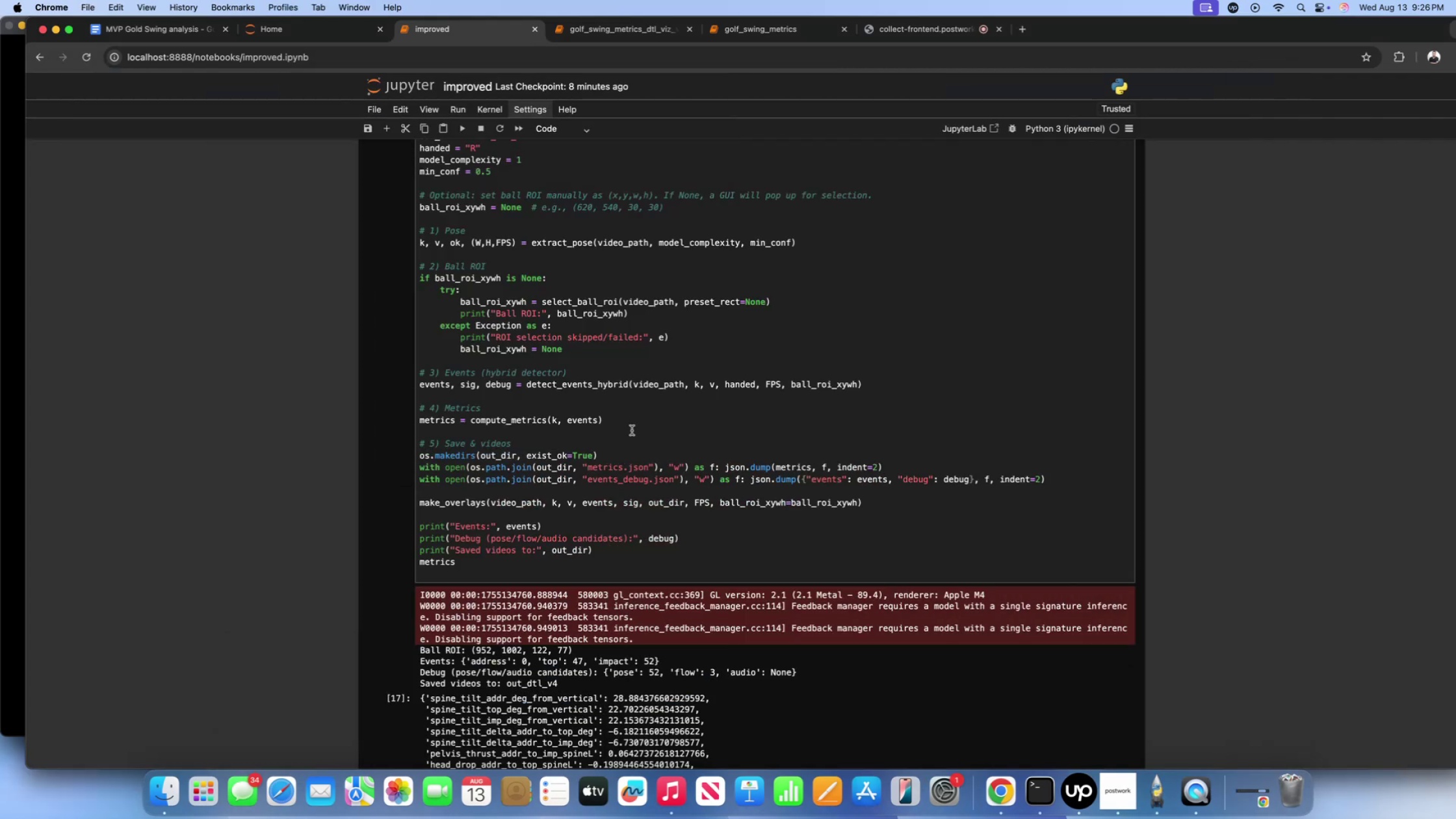 
scroll: coordinate [622, 422], scroll_direction: up, amount: 18.0
 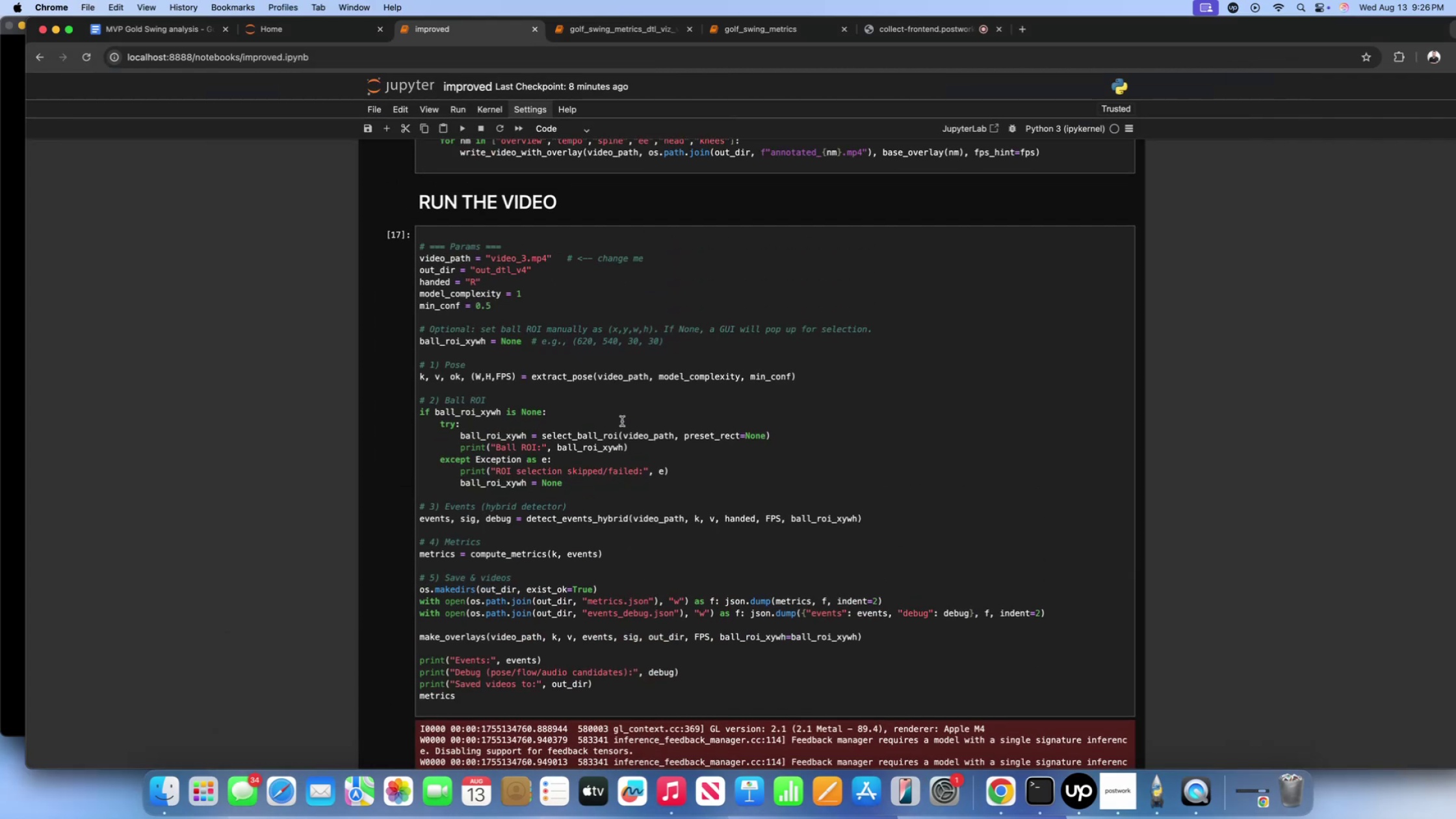 
left_click([622, 421])
 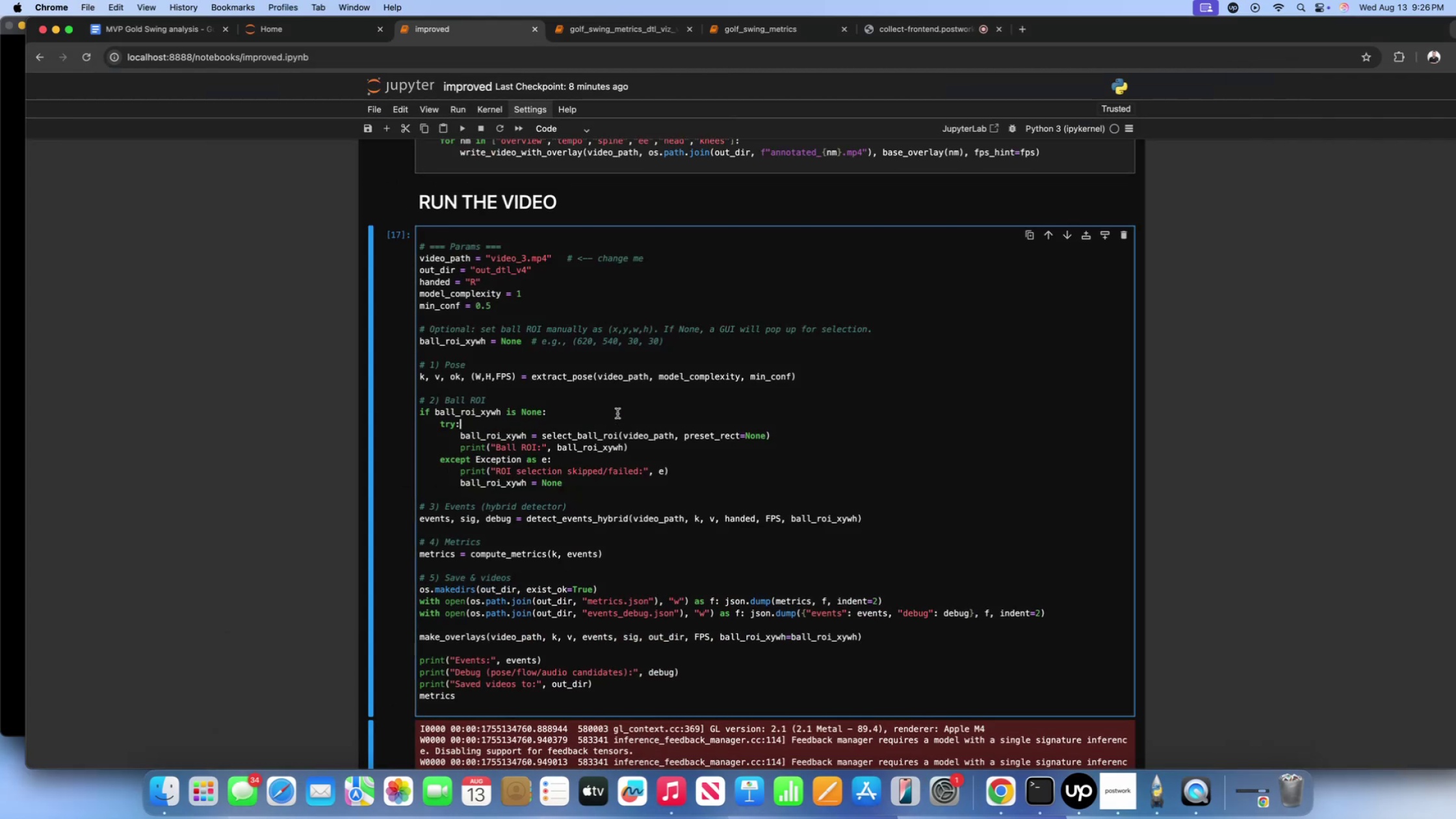 